 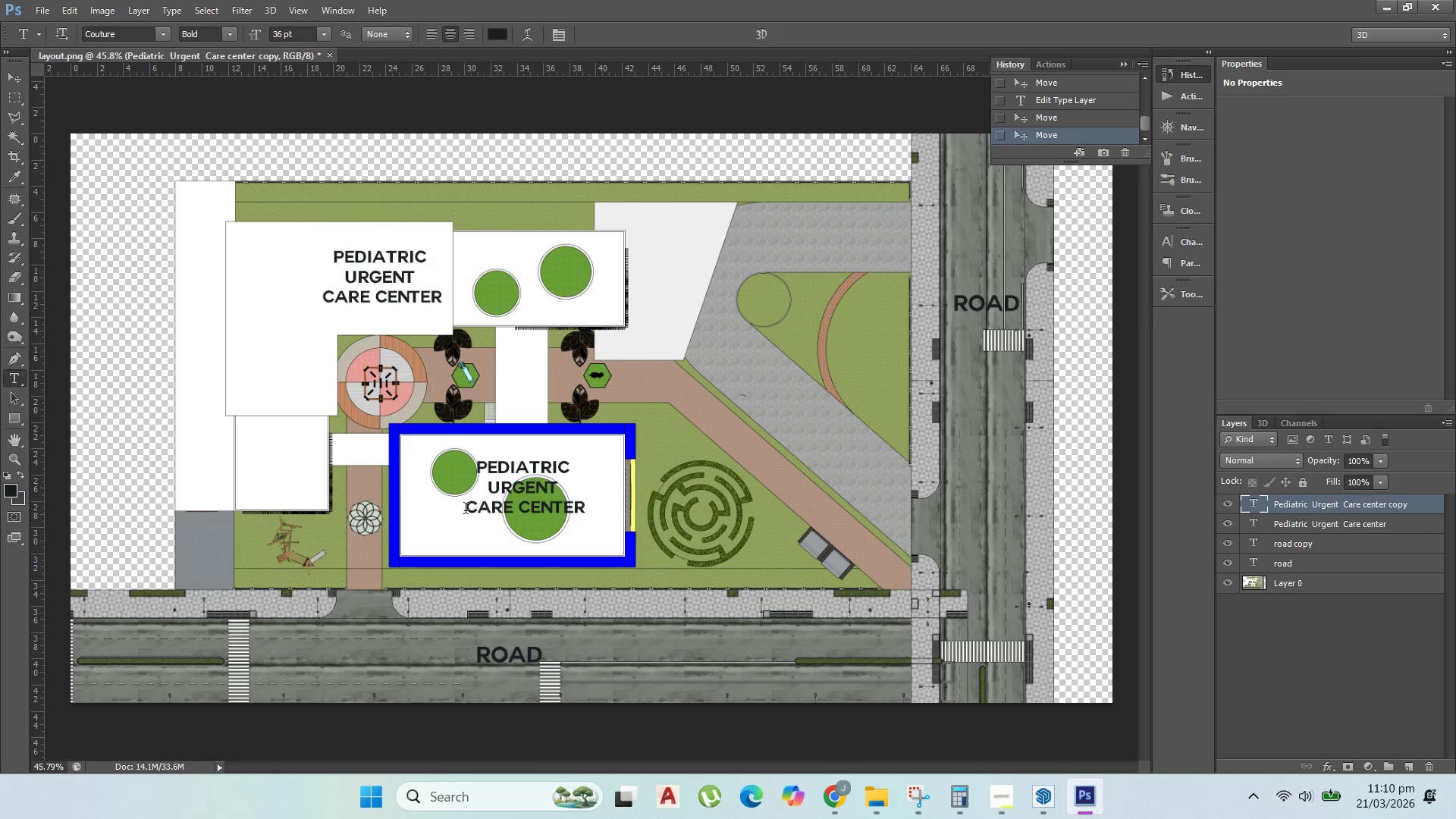 
double_click([490, 500])
 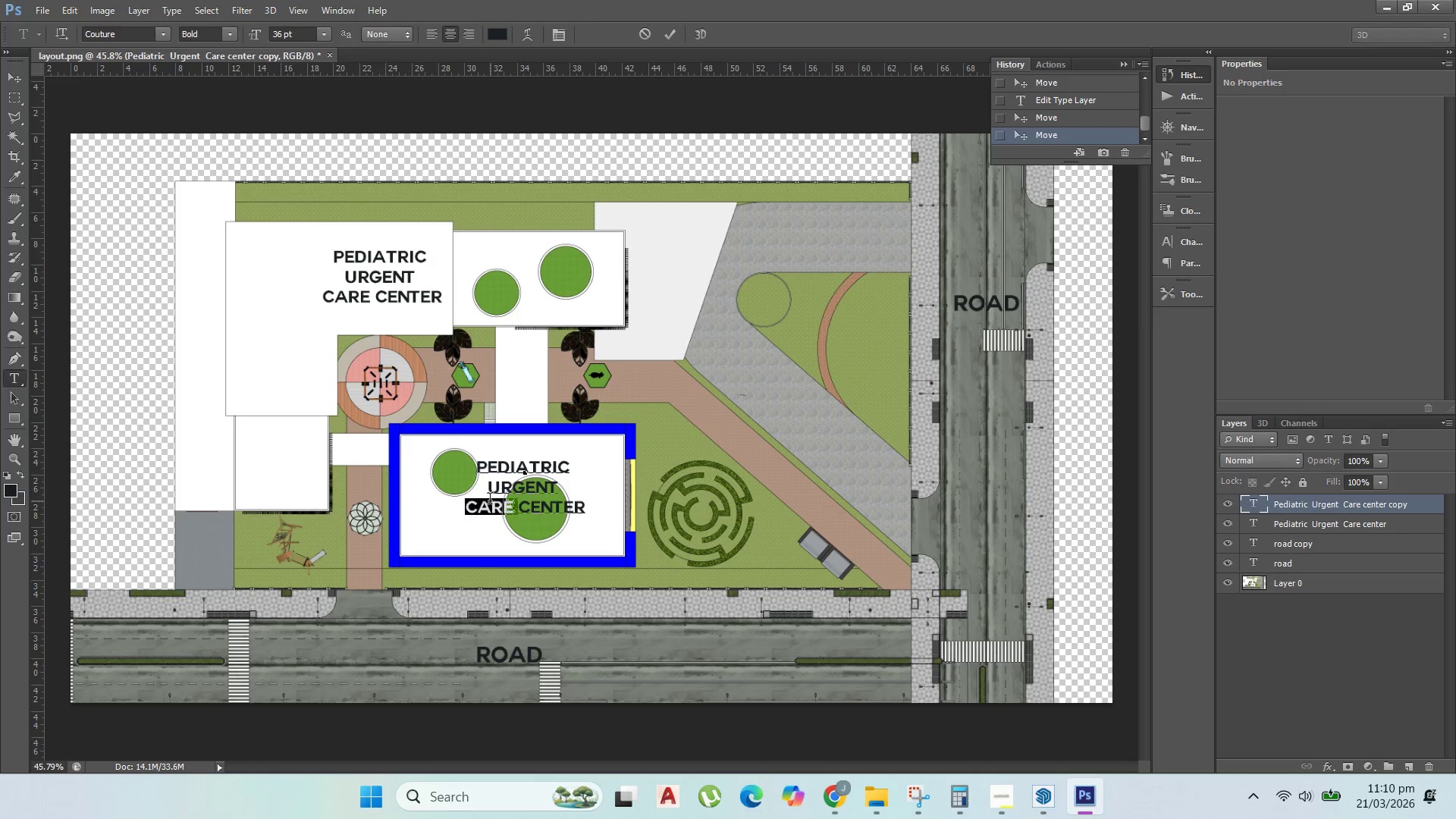 
triple_click([491, 500])
 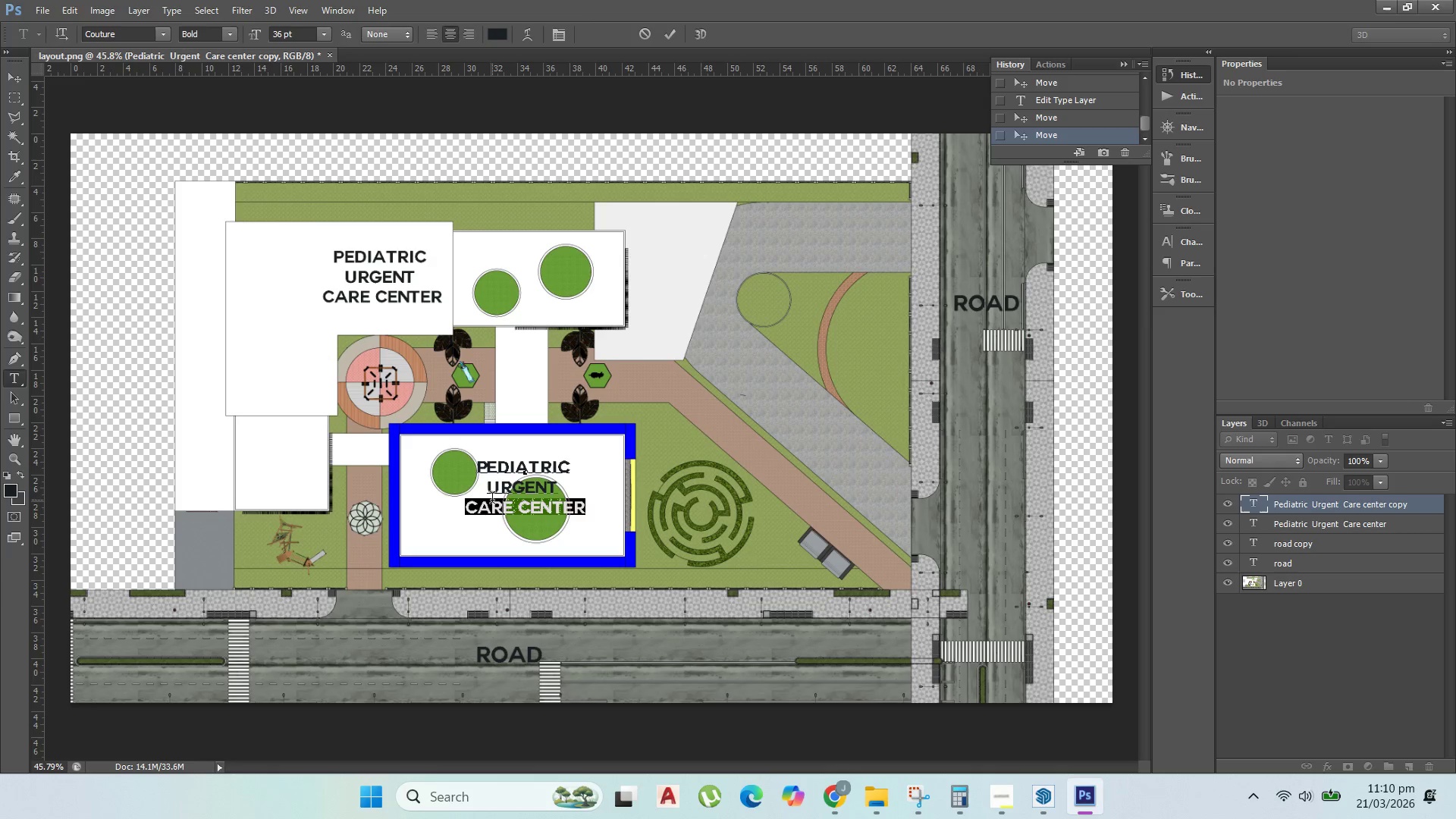 
key(Control+A)
 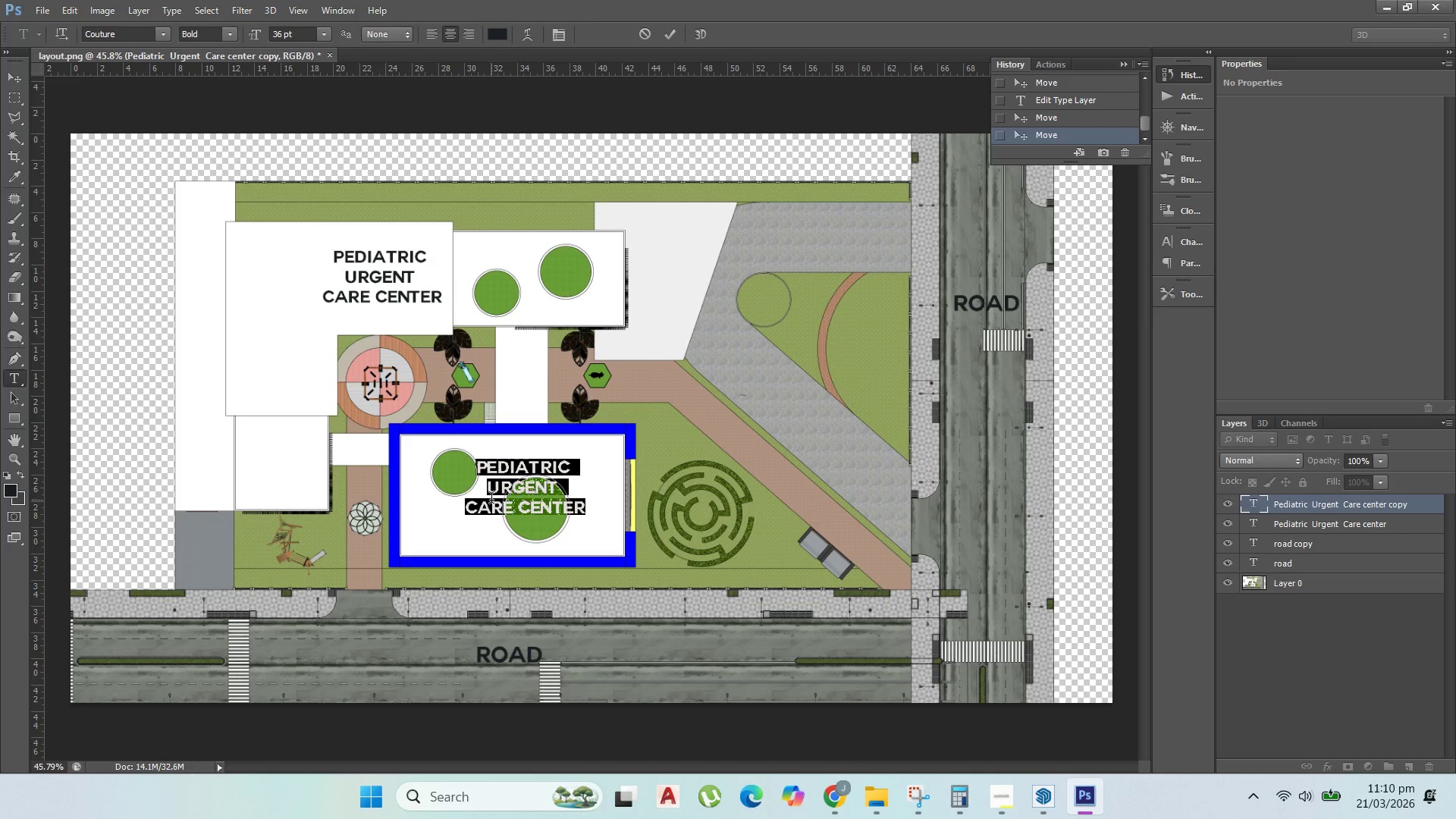 
type(specialist)
 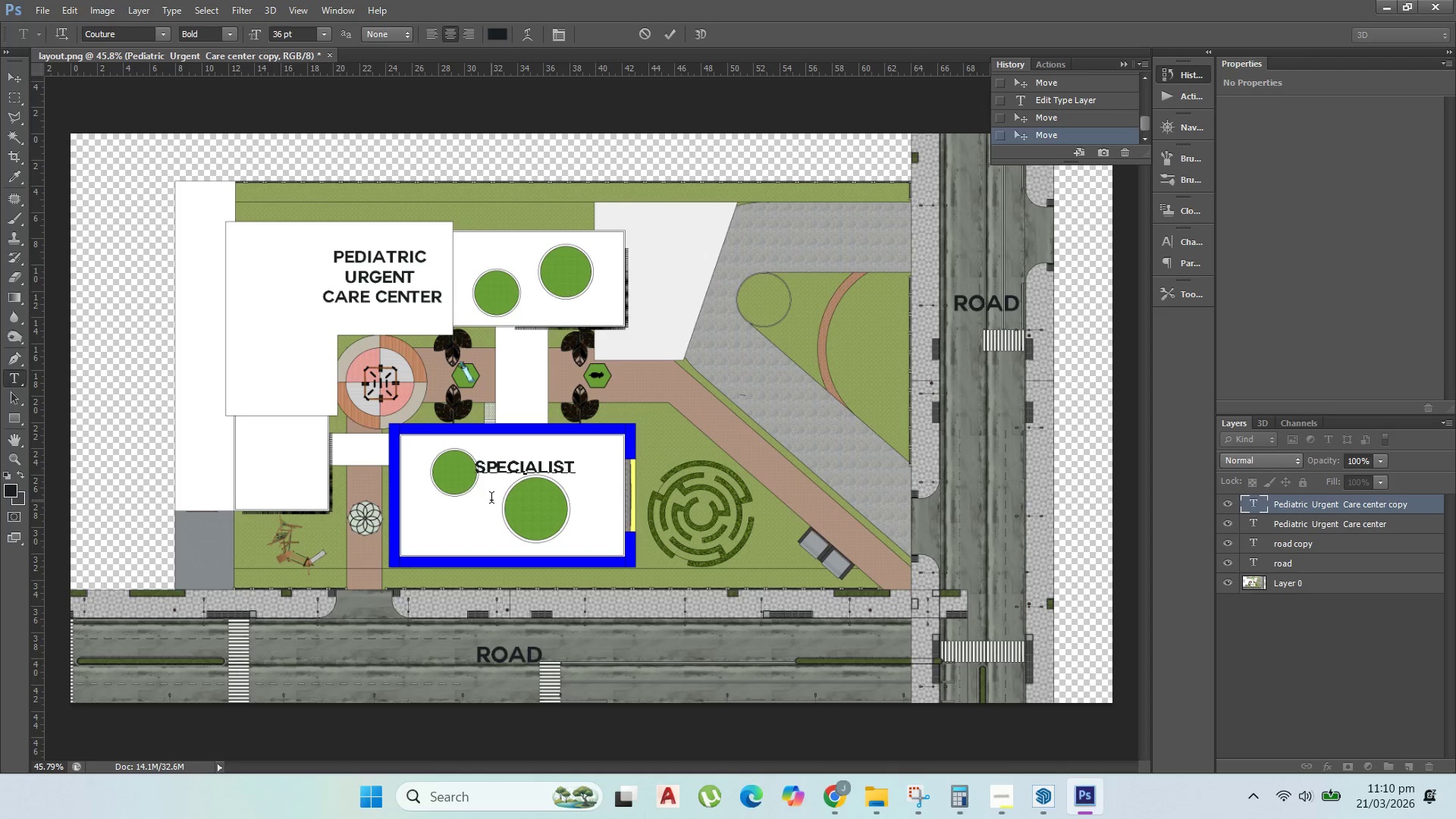 
key(Enter)
 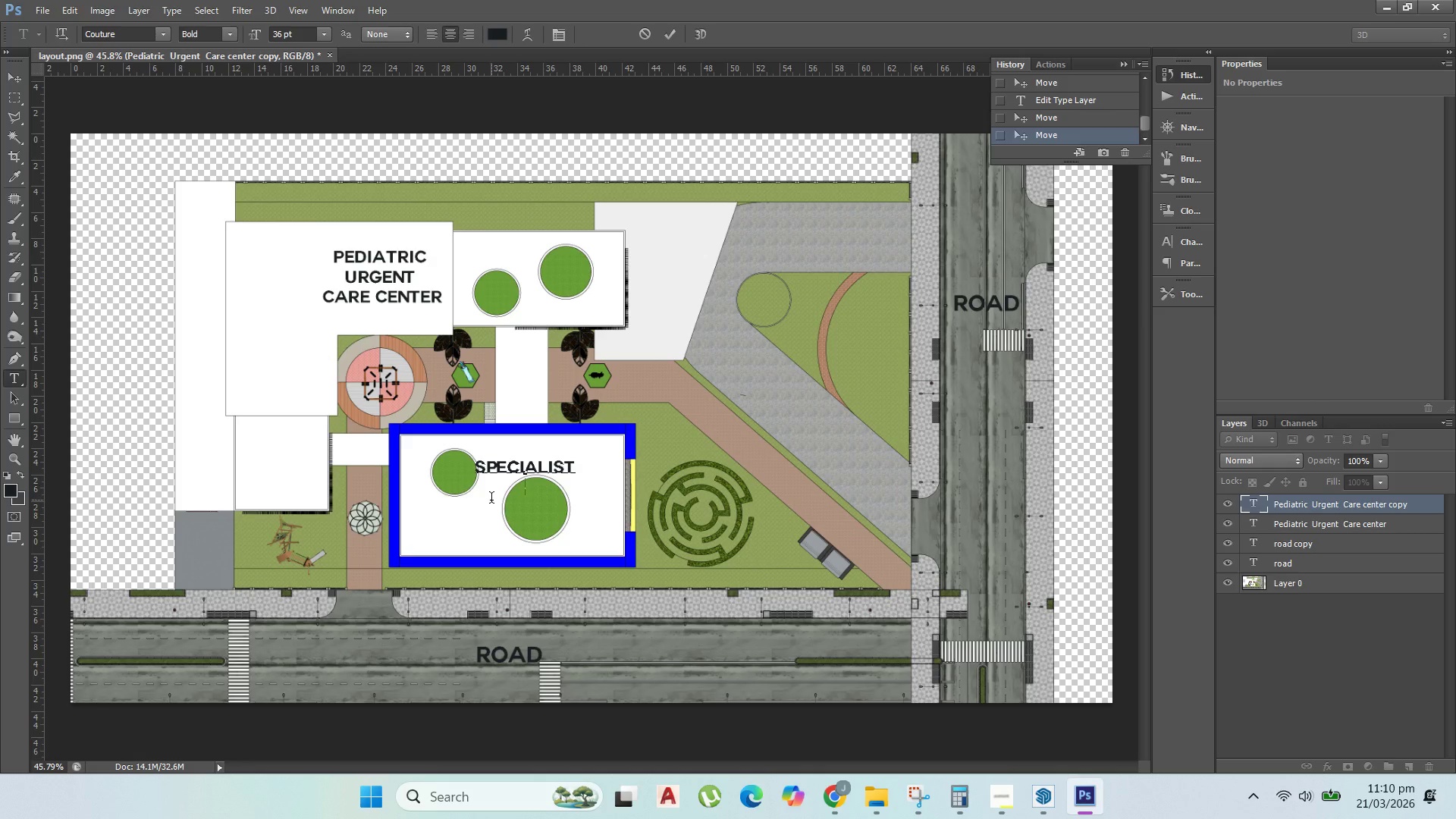 
type(wing)
 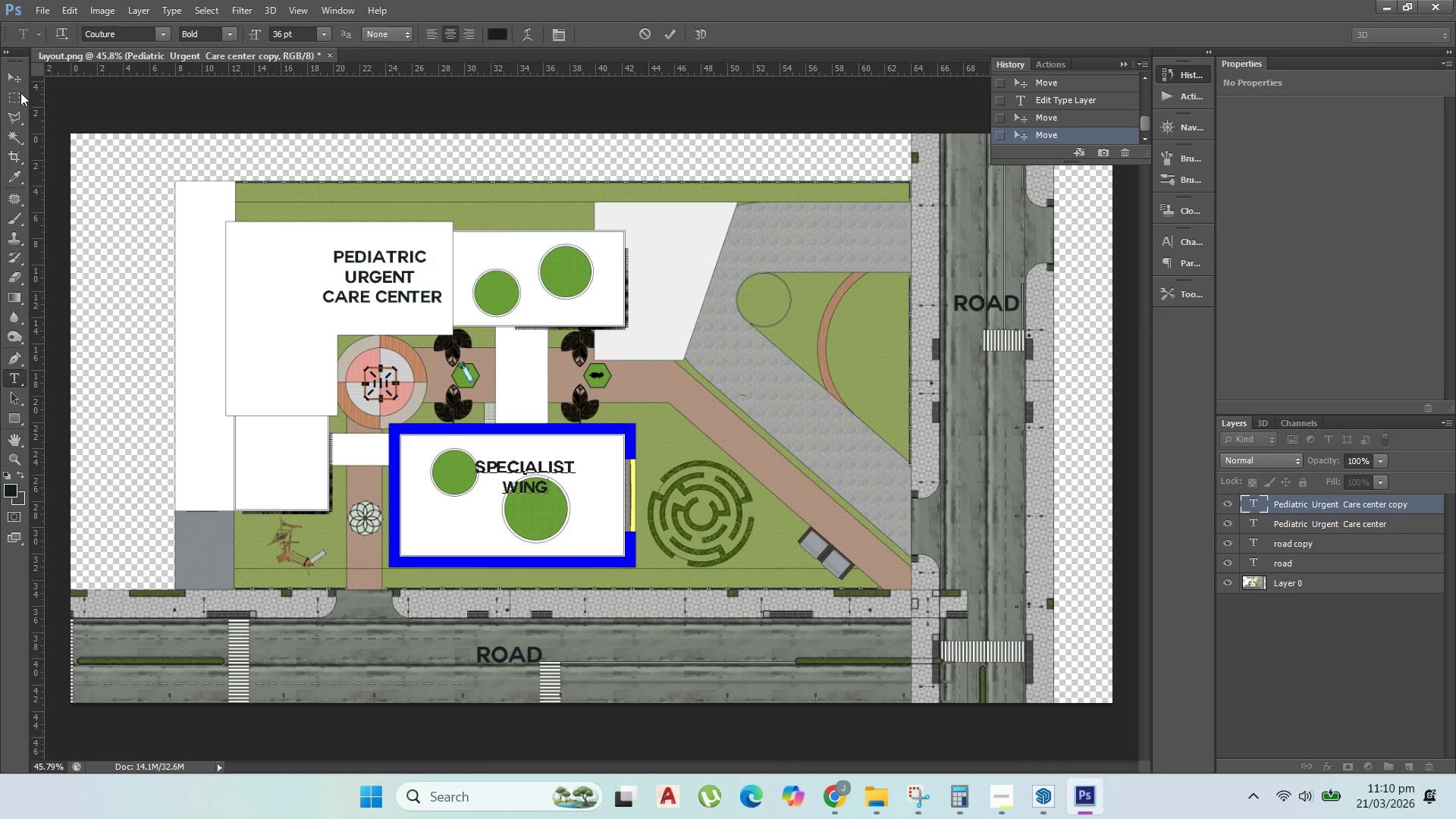 
left_click([11, 80])
 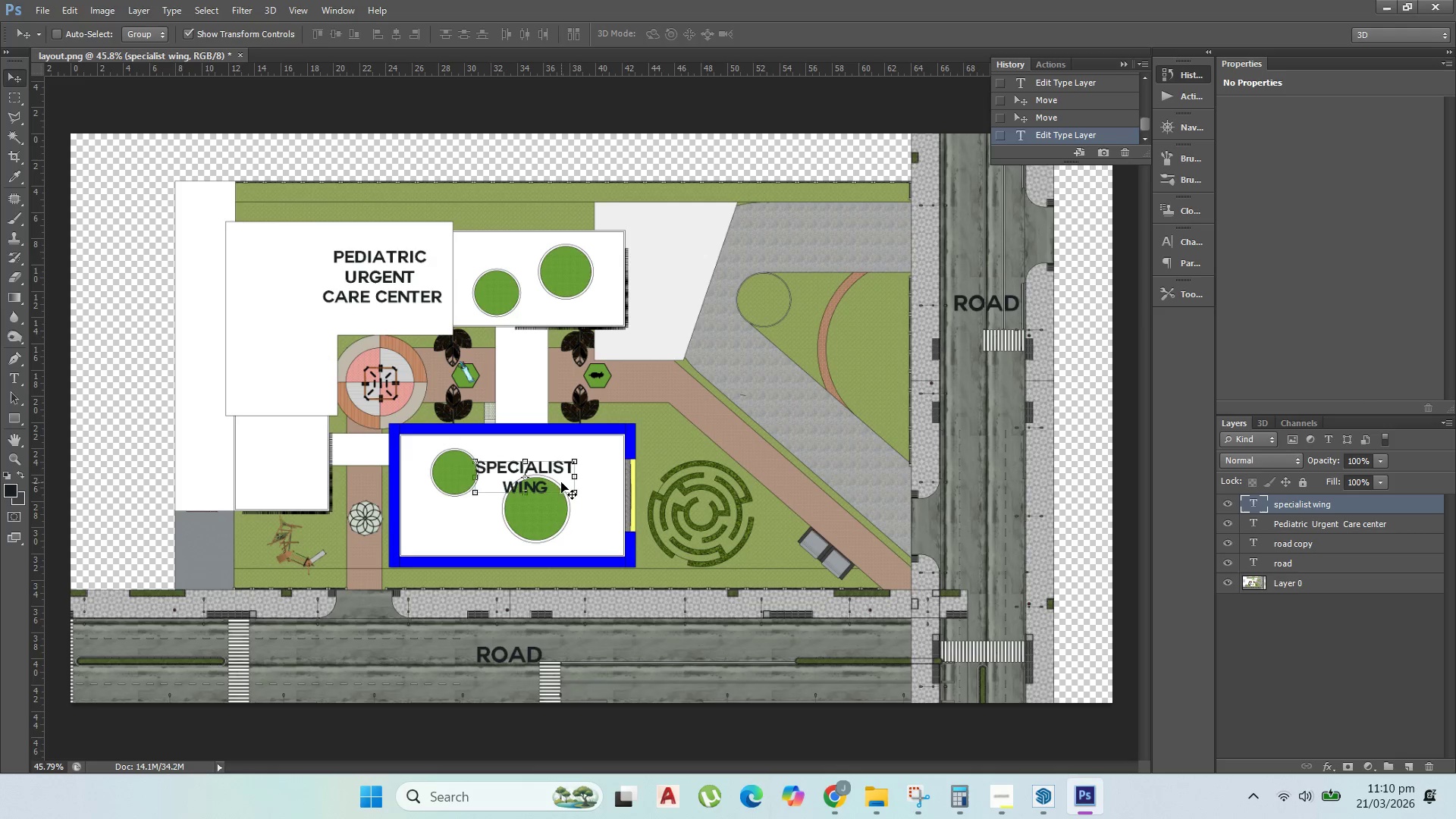 
left_click_drag(start_coordinate=[543, 477], to_coordinate=[534, 495])
 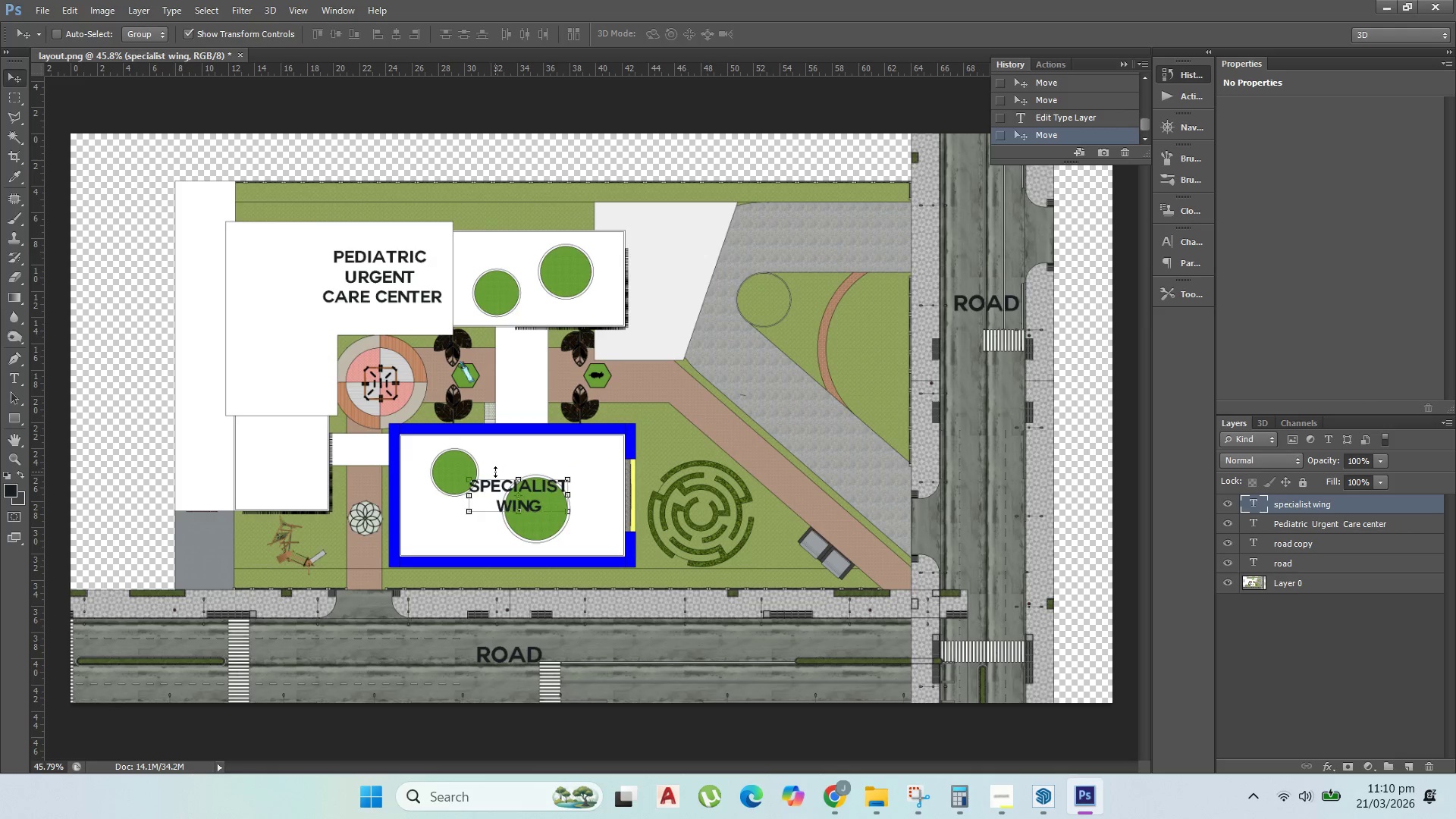 
hold_key(key=AltLeft, duration=1.5)
scroll: coordinate [504, 475], scroll_direction: up, amount: 5.0
 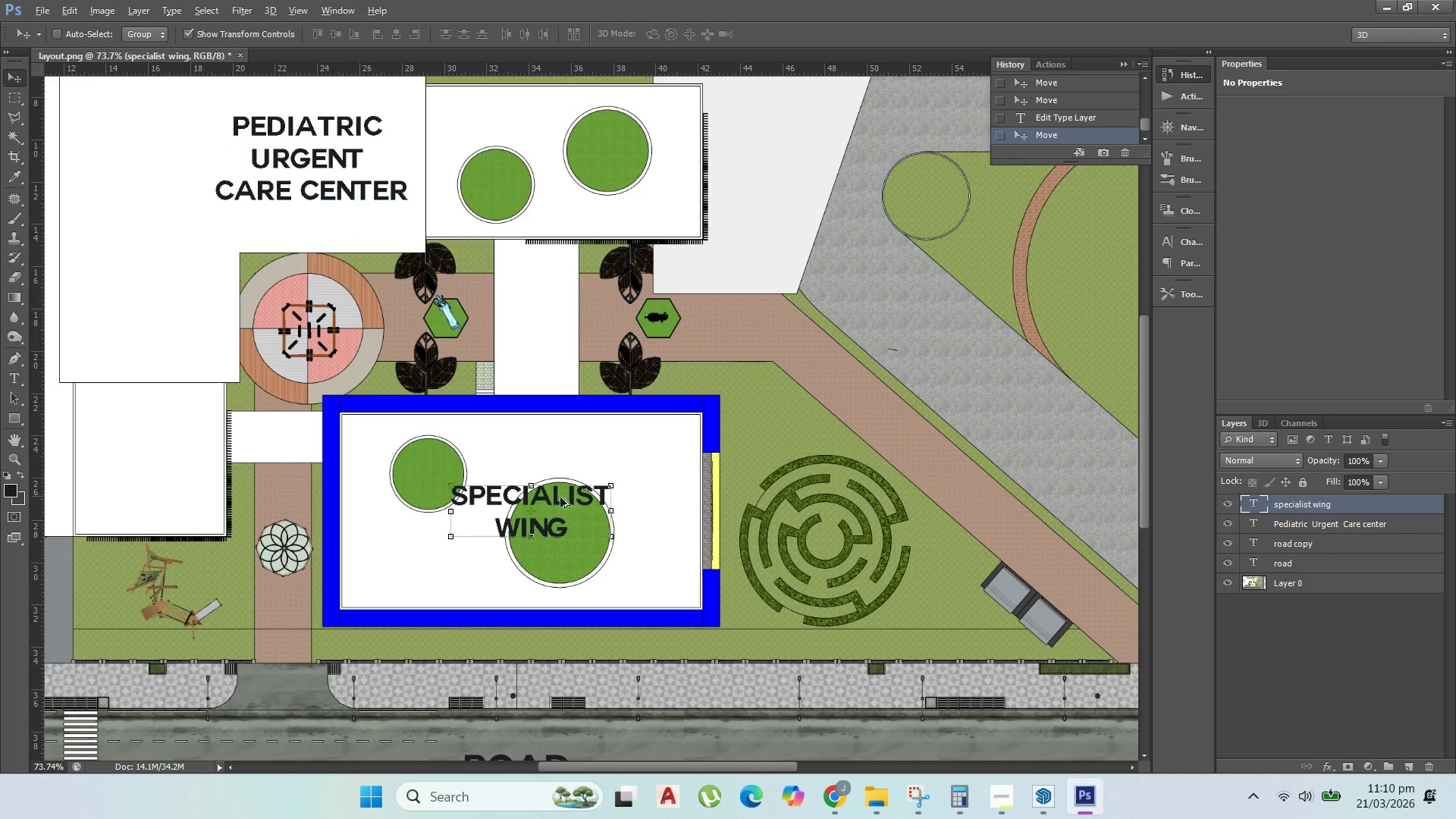 
hold_key(key=AltLeft, duration=0.52)
 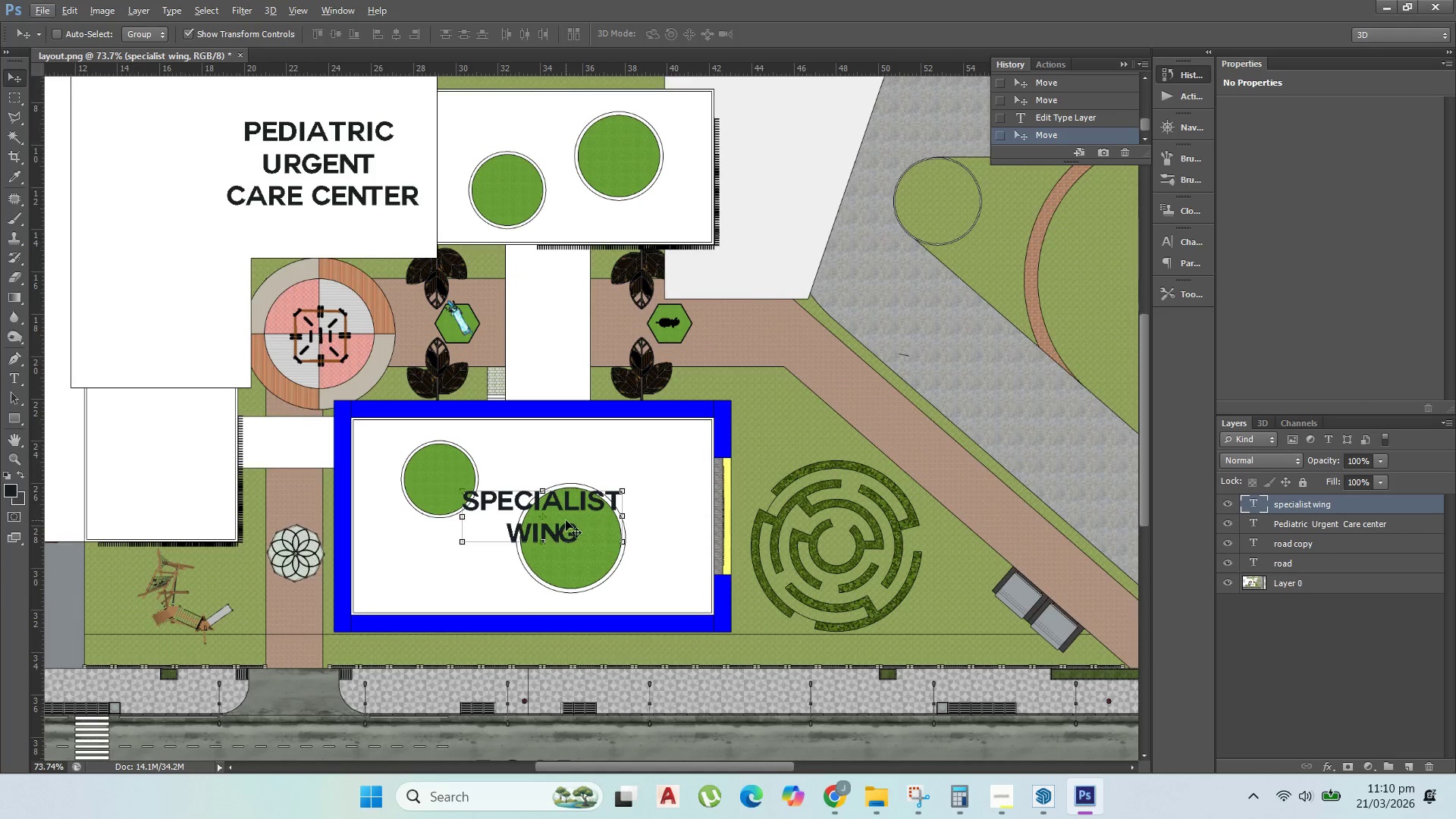 
hold_key(key=AltLeft, duration=1.14)
 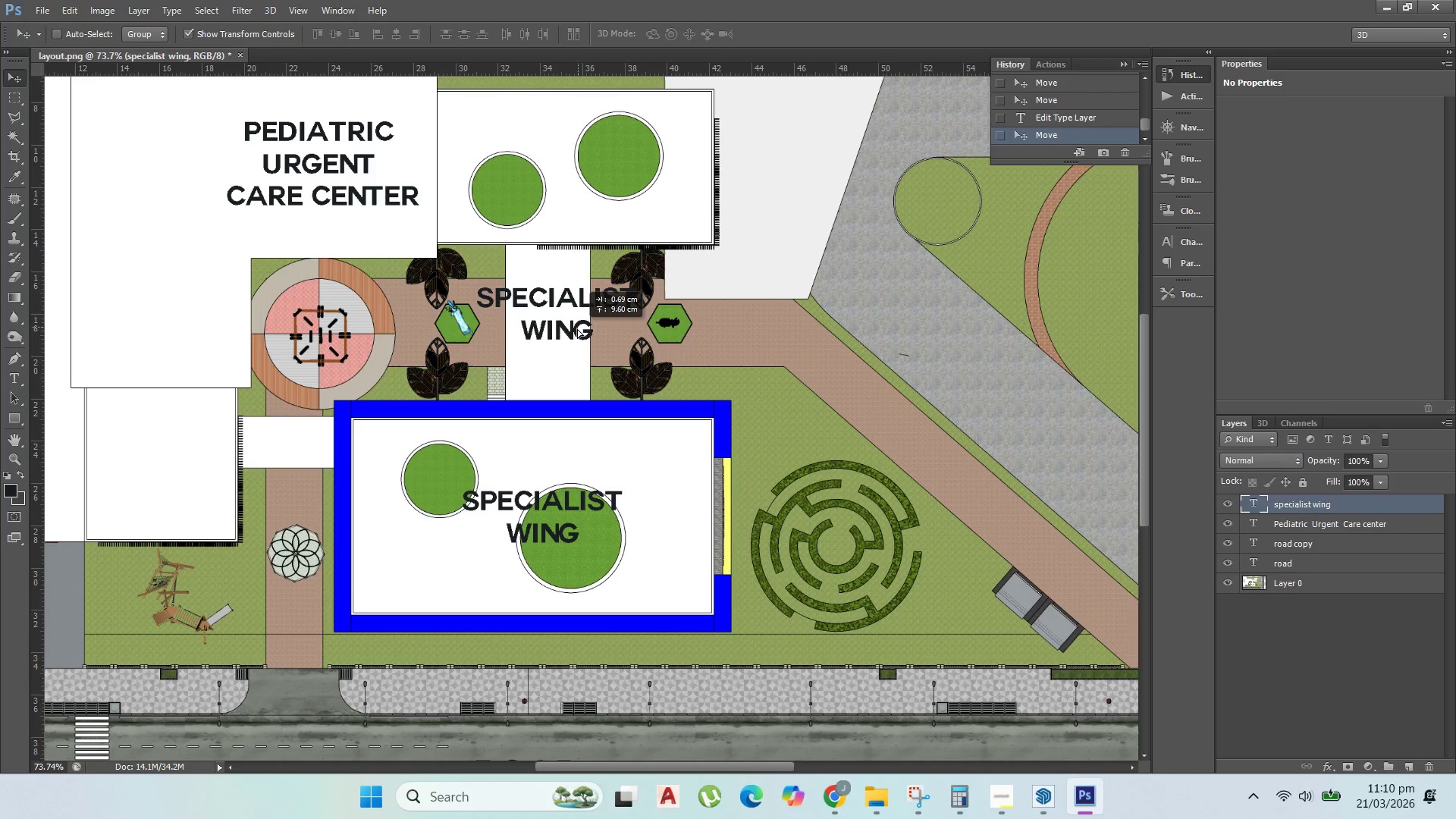 
scroll: coordinate [581, 520], scroll_direction: none, amount: 0.0
 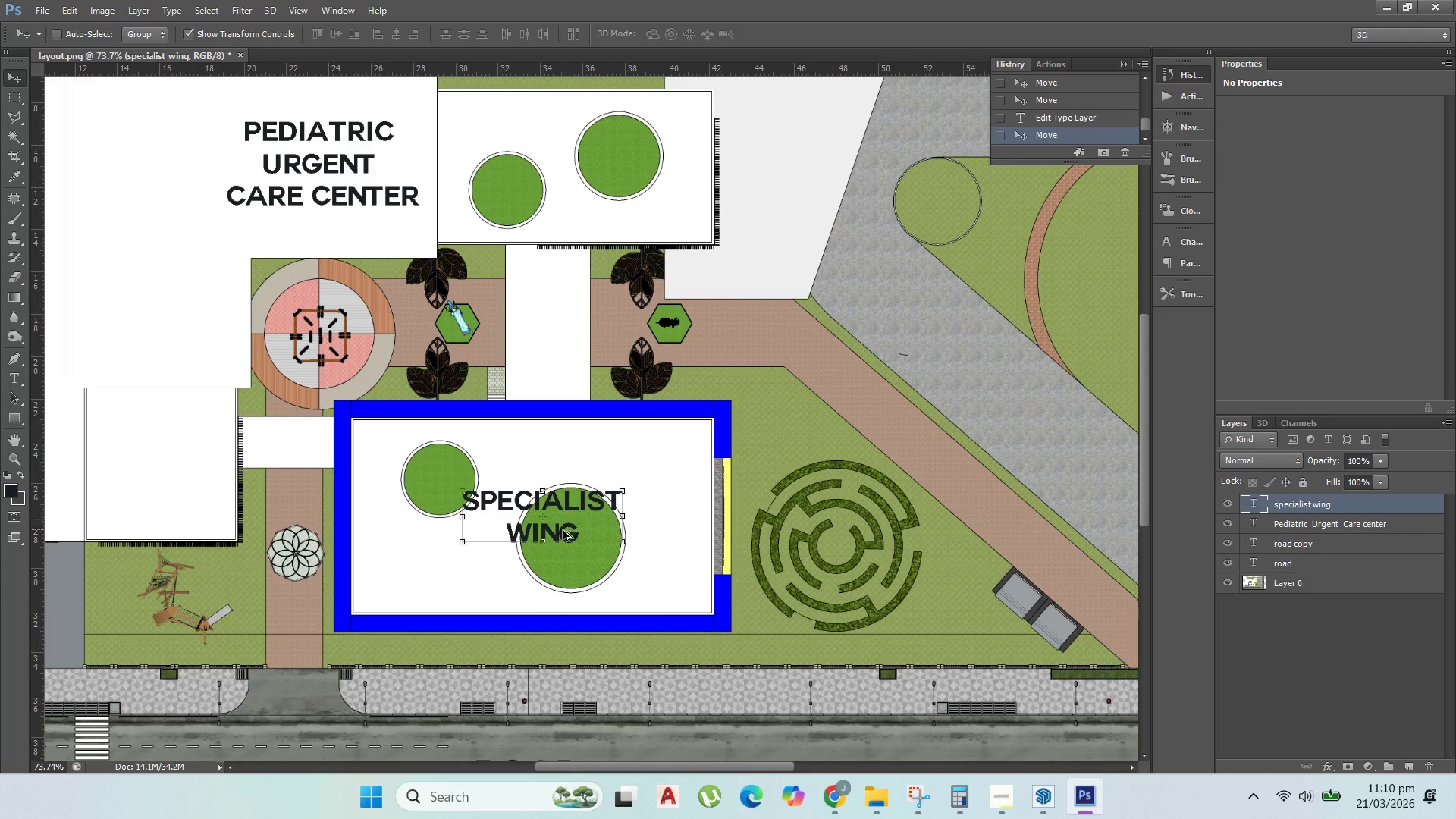 
left_click_drag(start_coordinate=[563, 532], to_coordinate=[576, 328])
 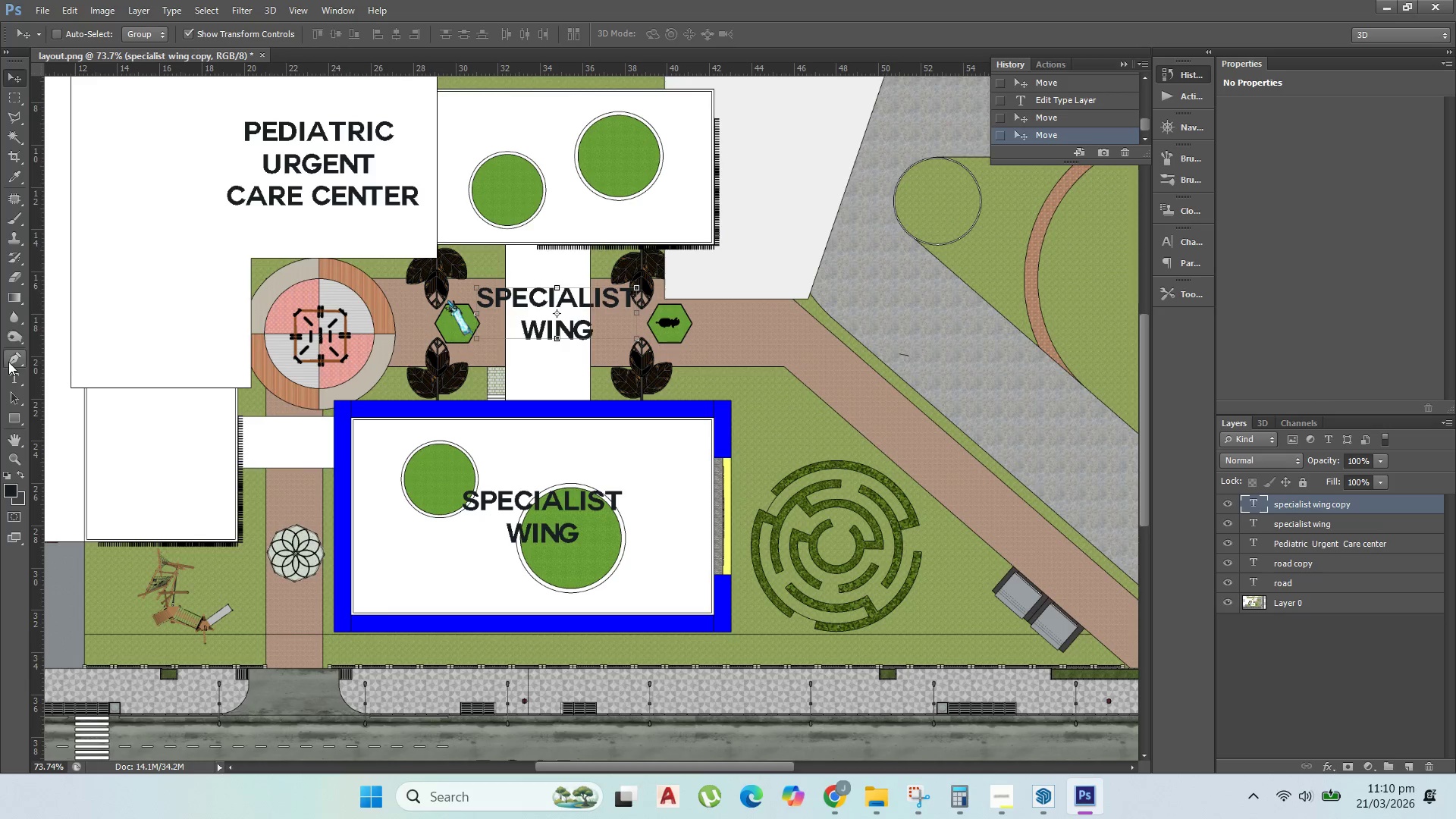 
left_click([12, 372])
 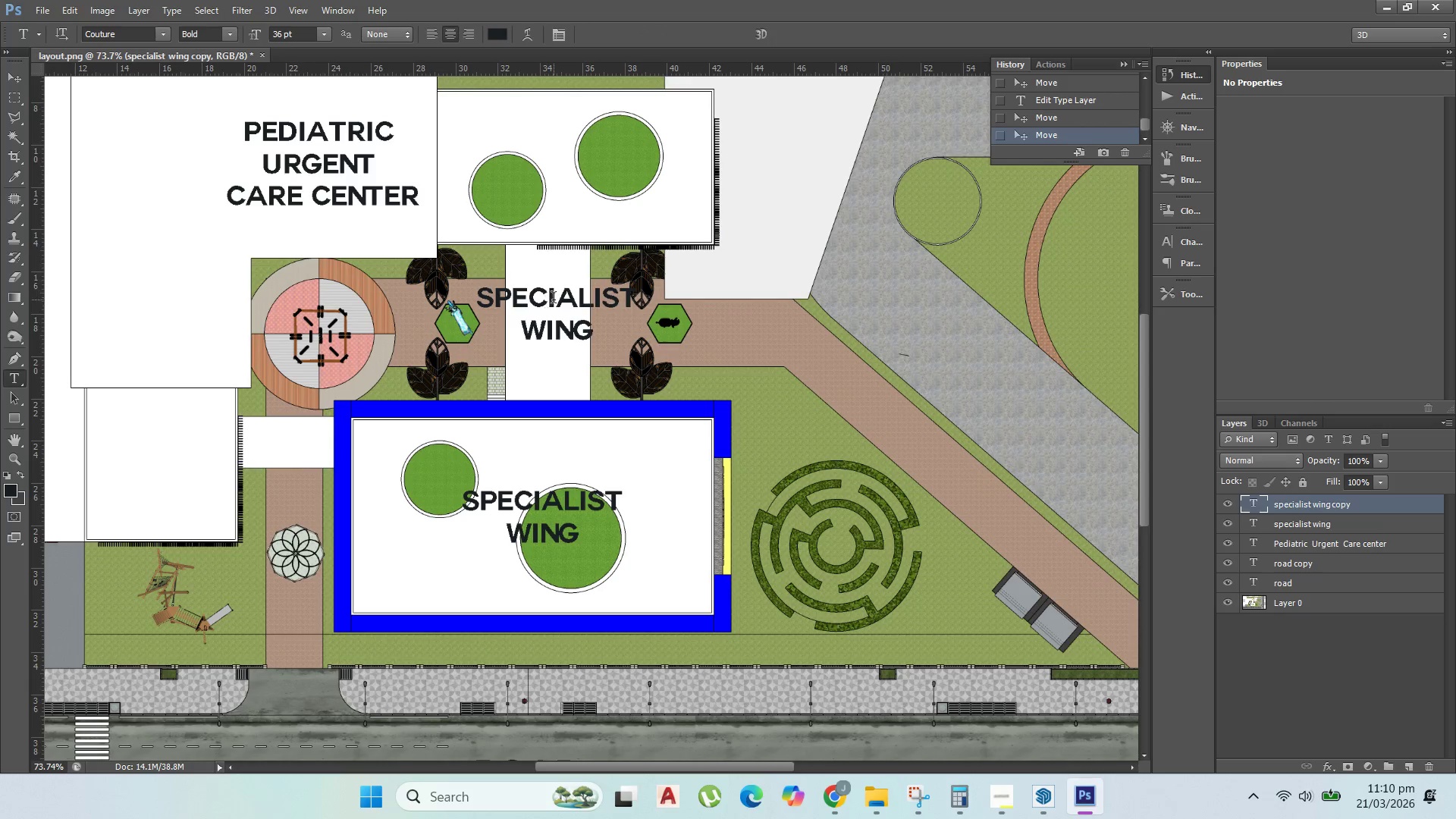 
double_click([554, 300])
 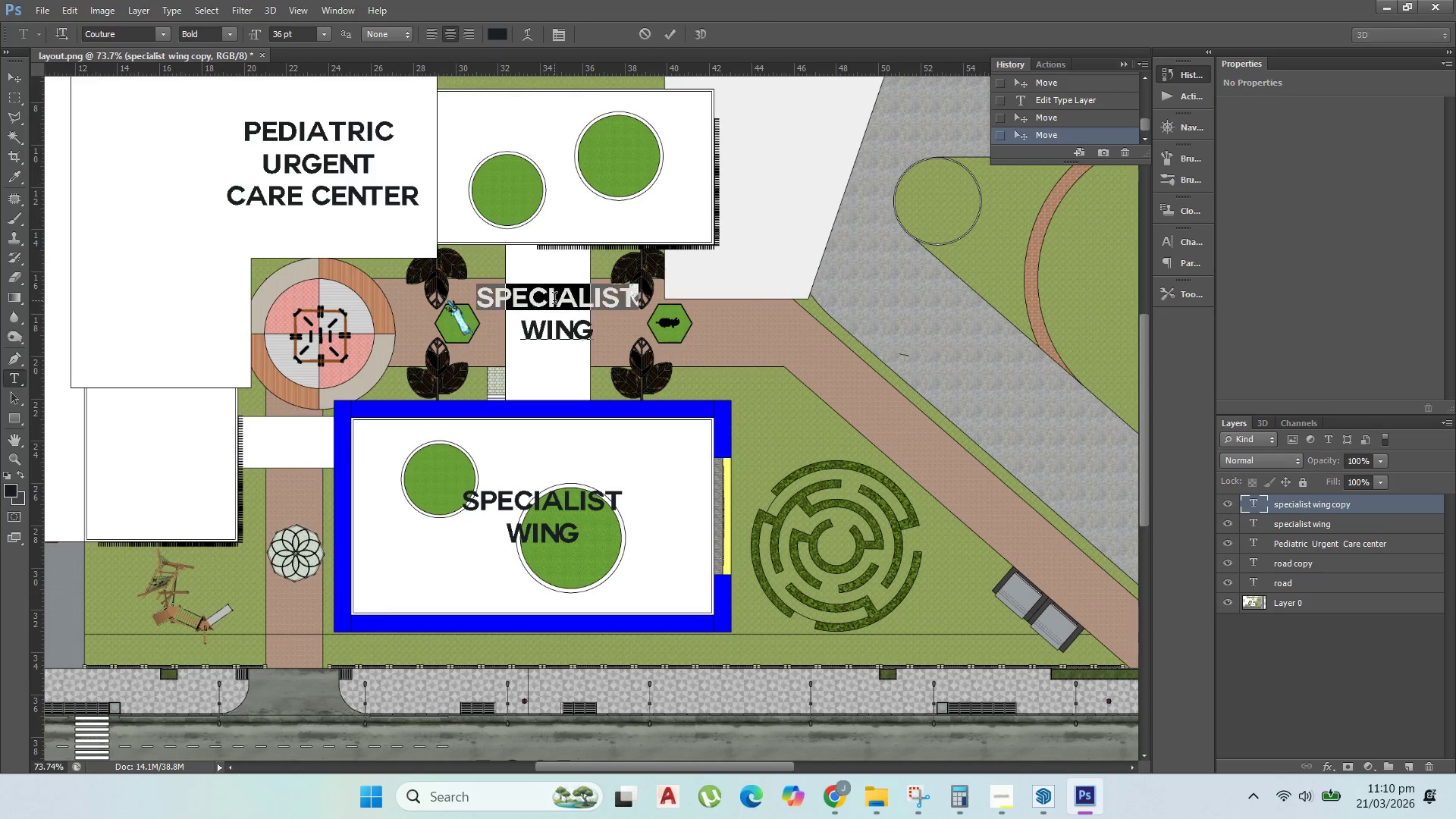 
triple_click([554, 300])
 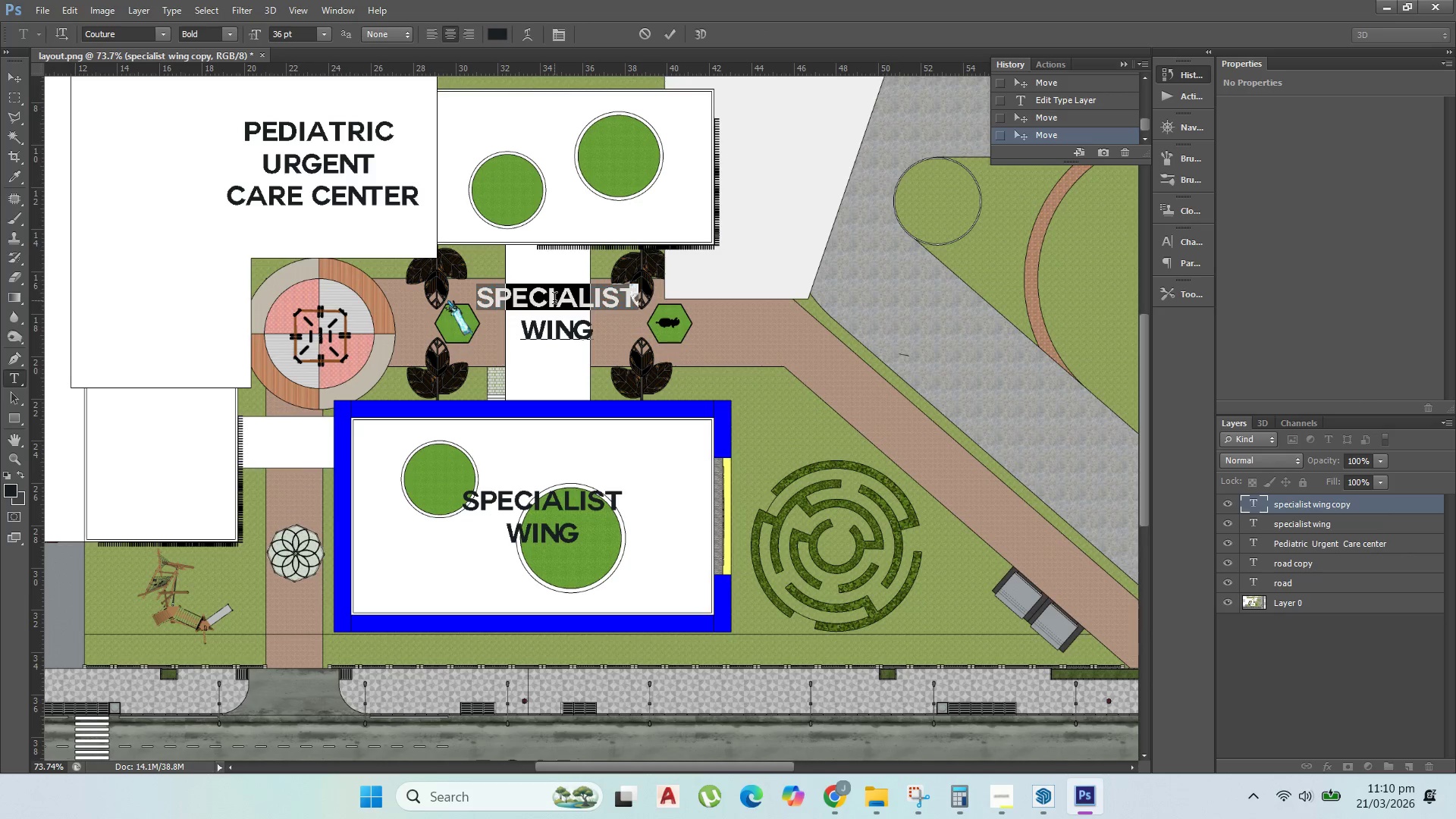 
triple_click([554, 300])
 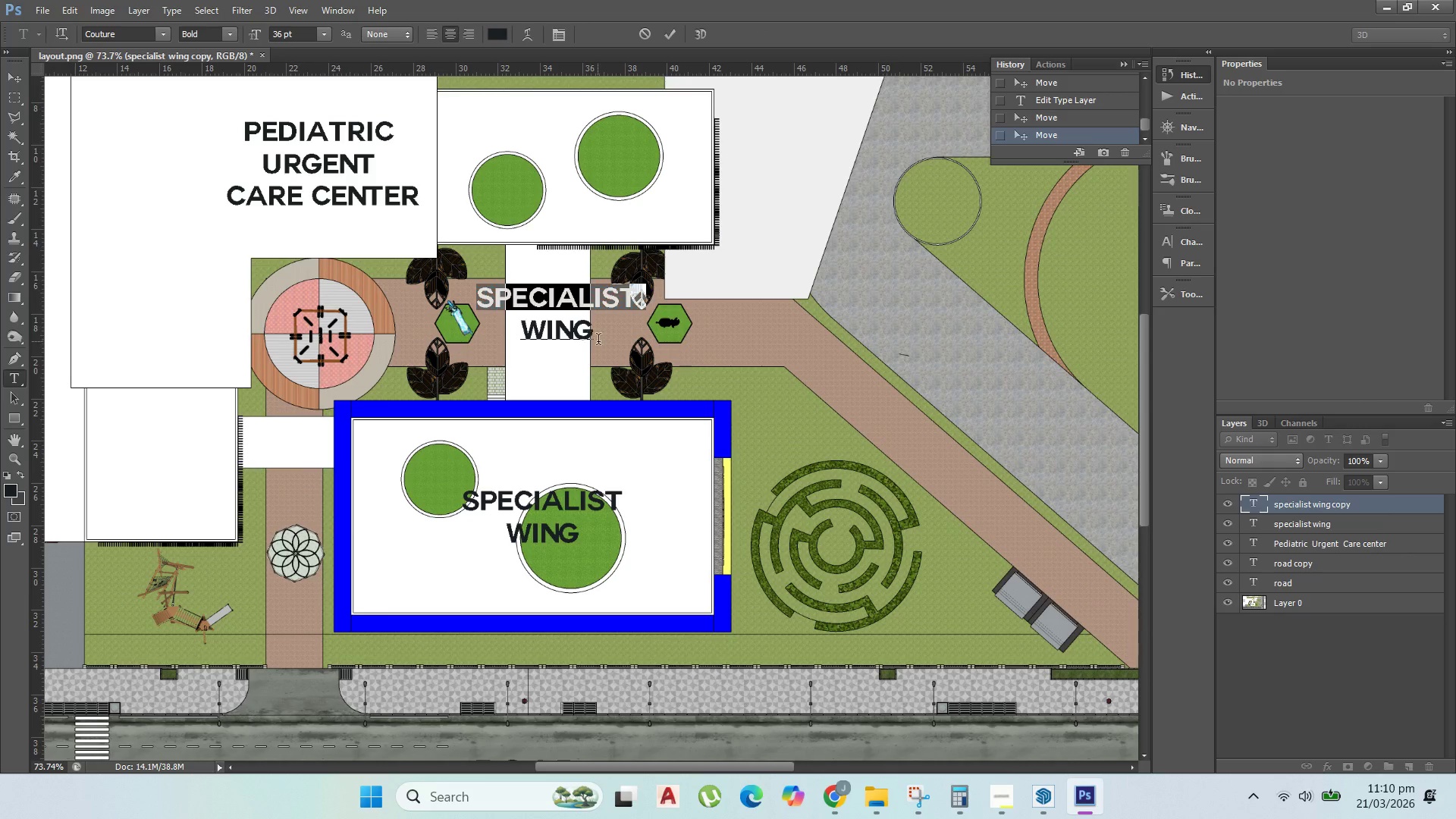 
left_click_drag(start_coordinate=[601, 340], to_coordinate=[436, 278])
 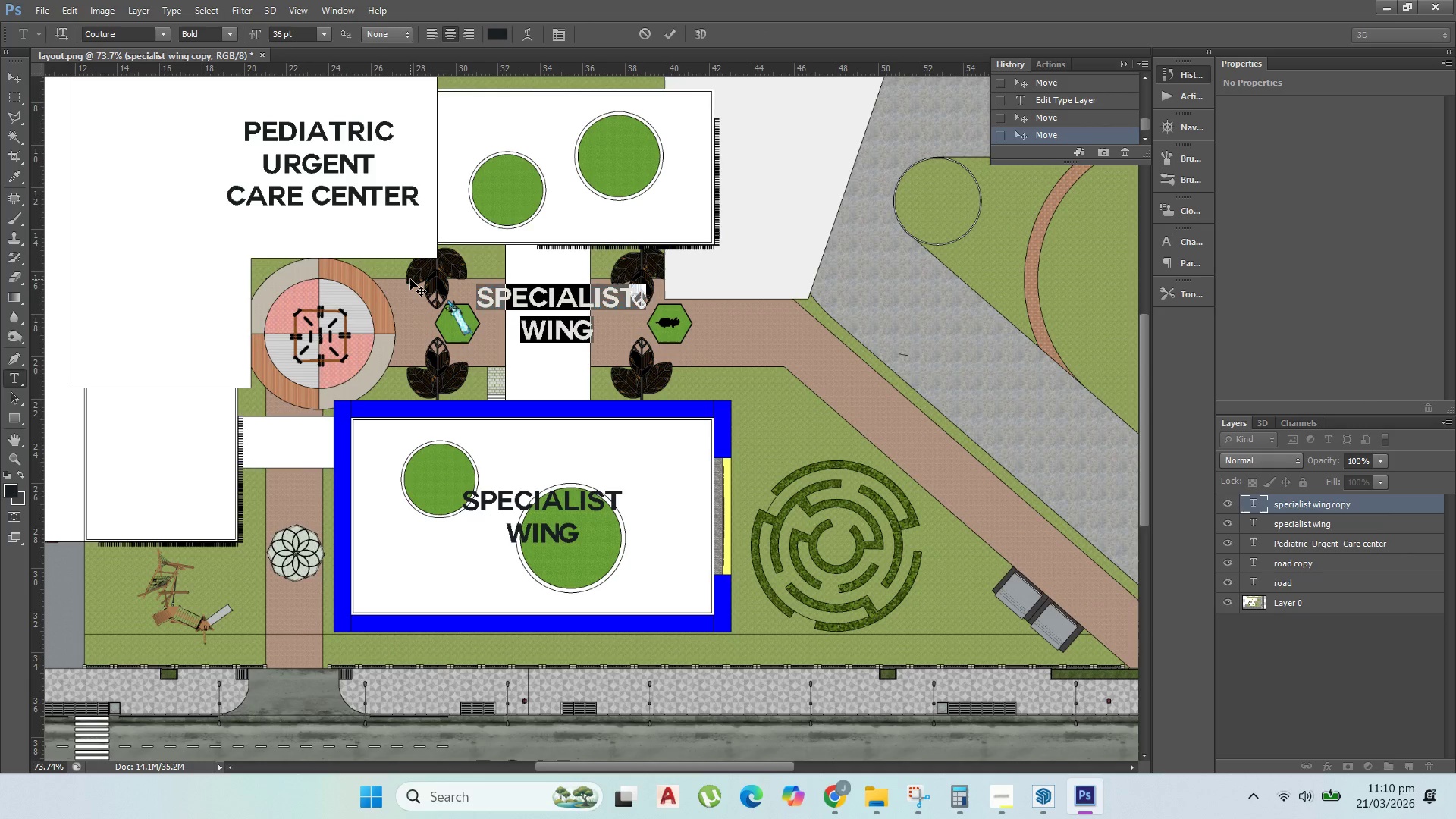 
type(bridge )
 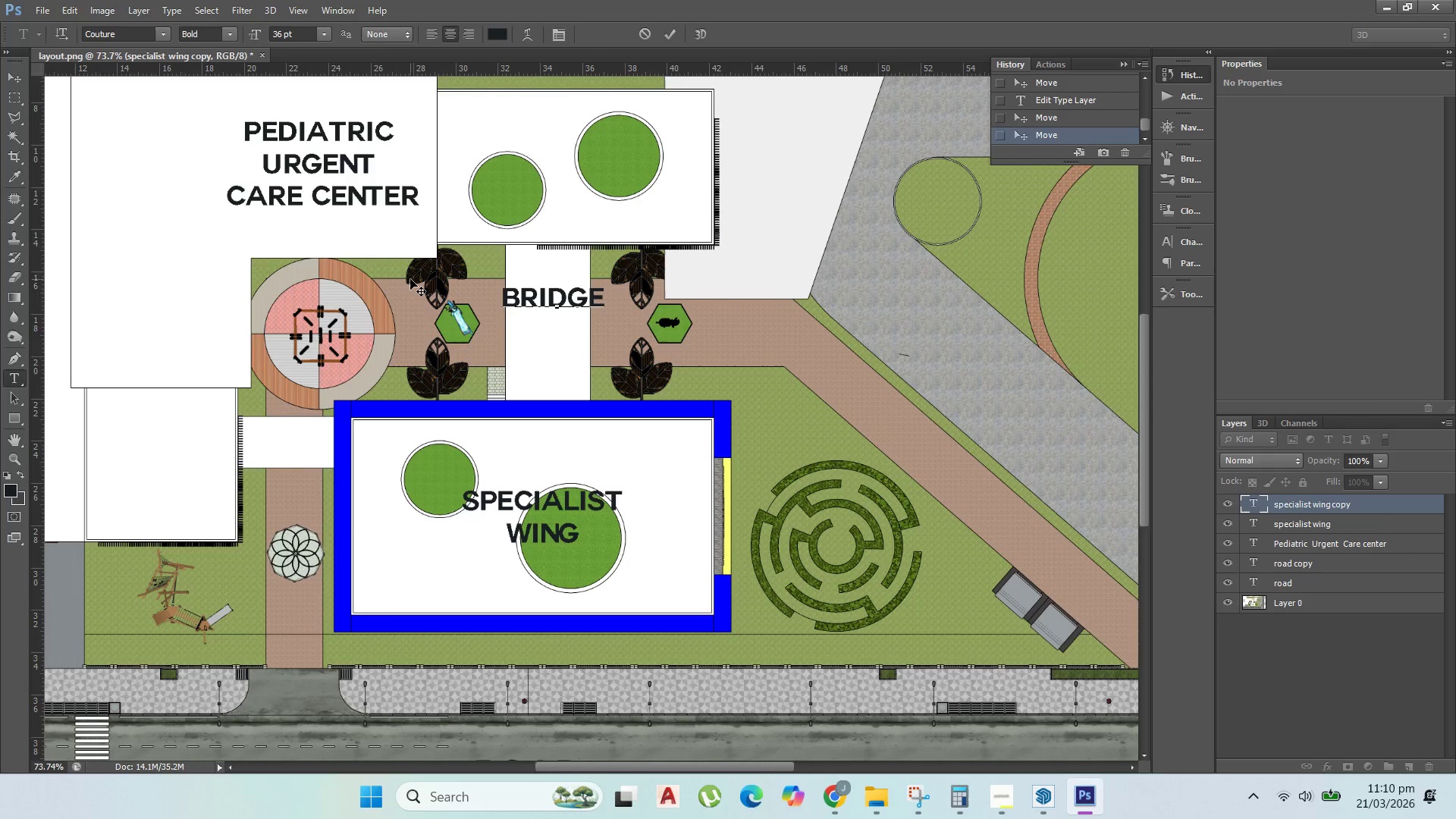 
key(Enter)
 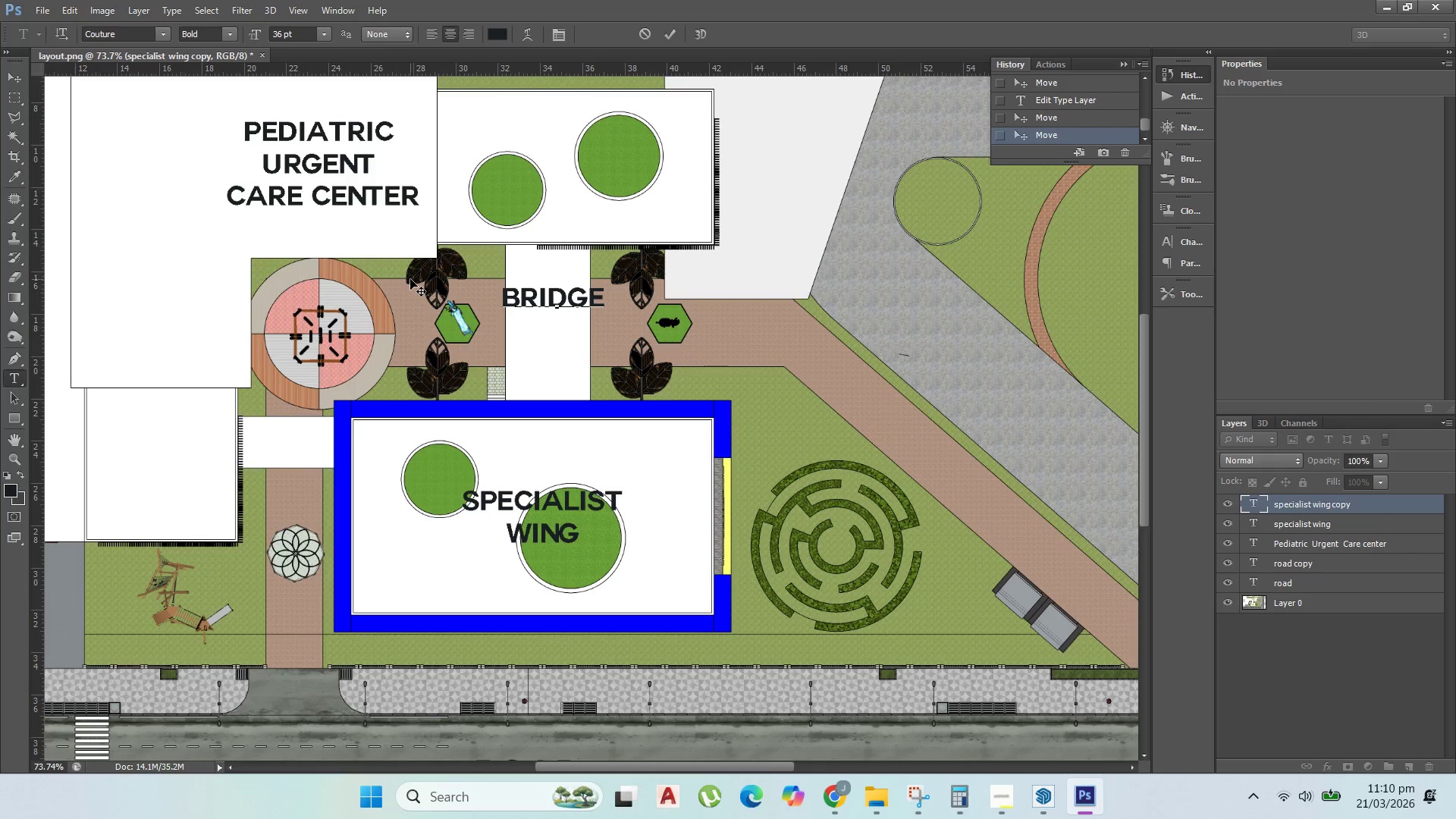 
type(to special wing)
 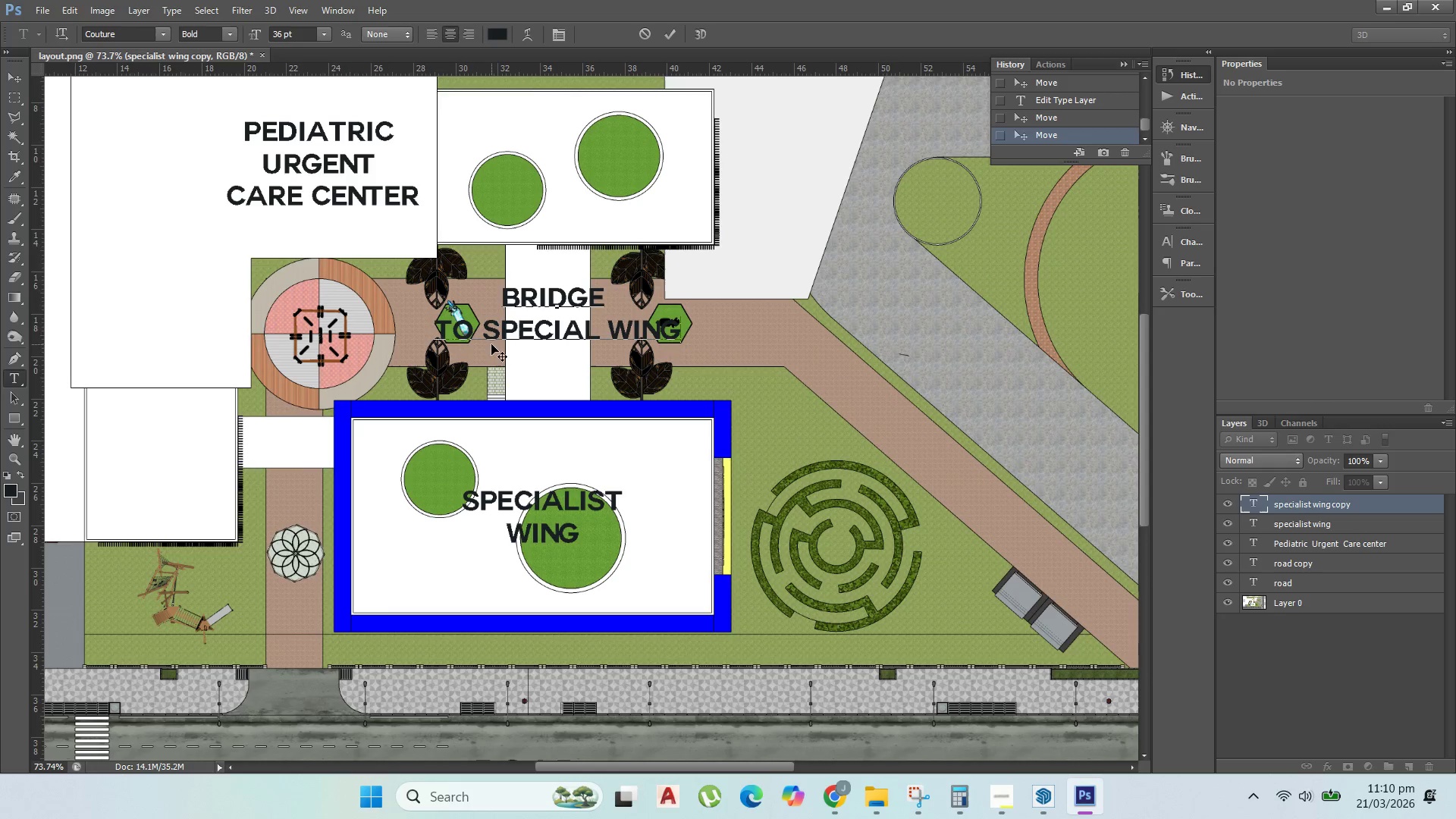 
left_click([491, 332])
 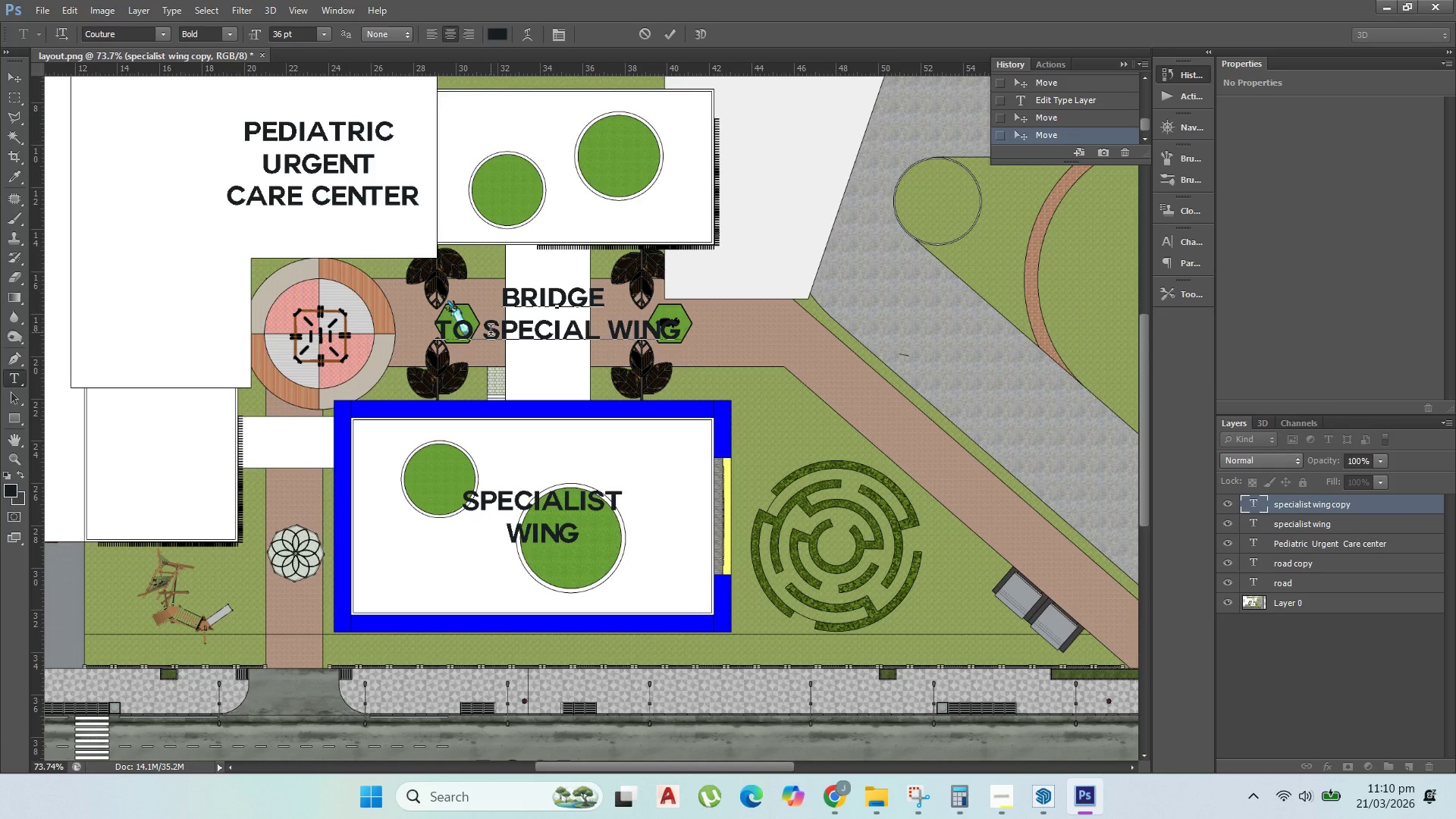 
key(Enter)
 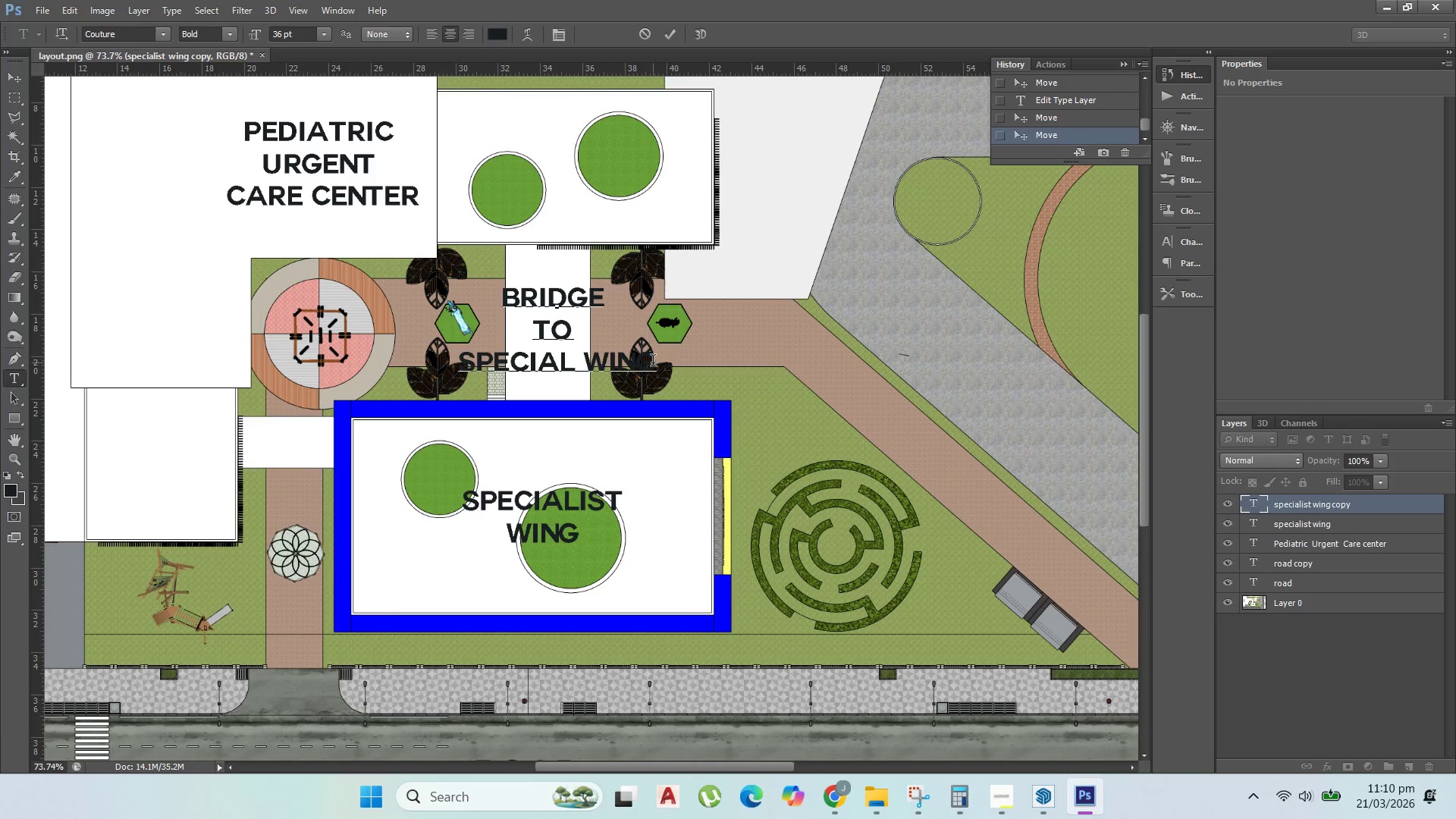 
left_click_drag(start_coordinate=[654, 362], to_coordinate=[441, 284])
 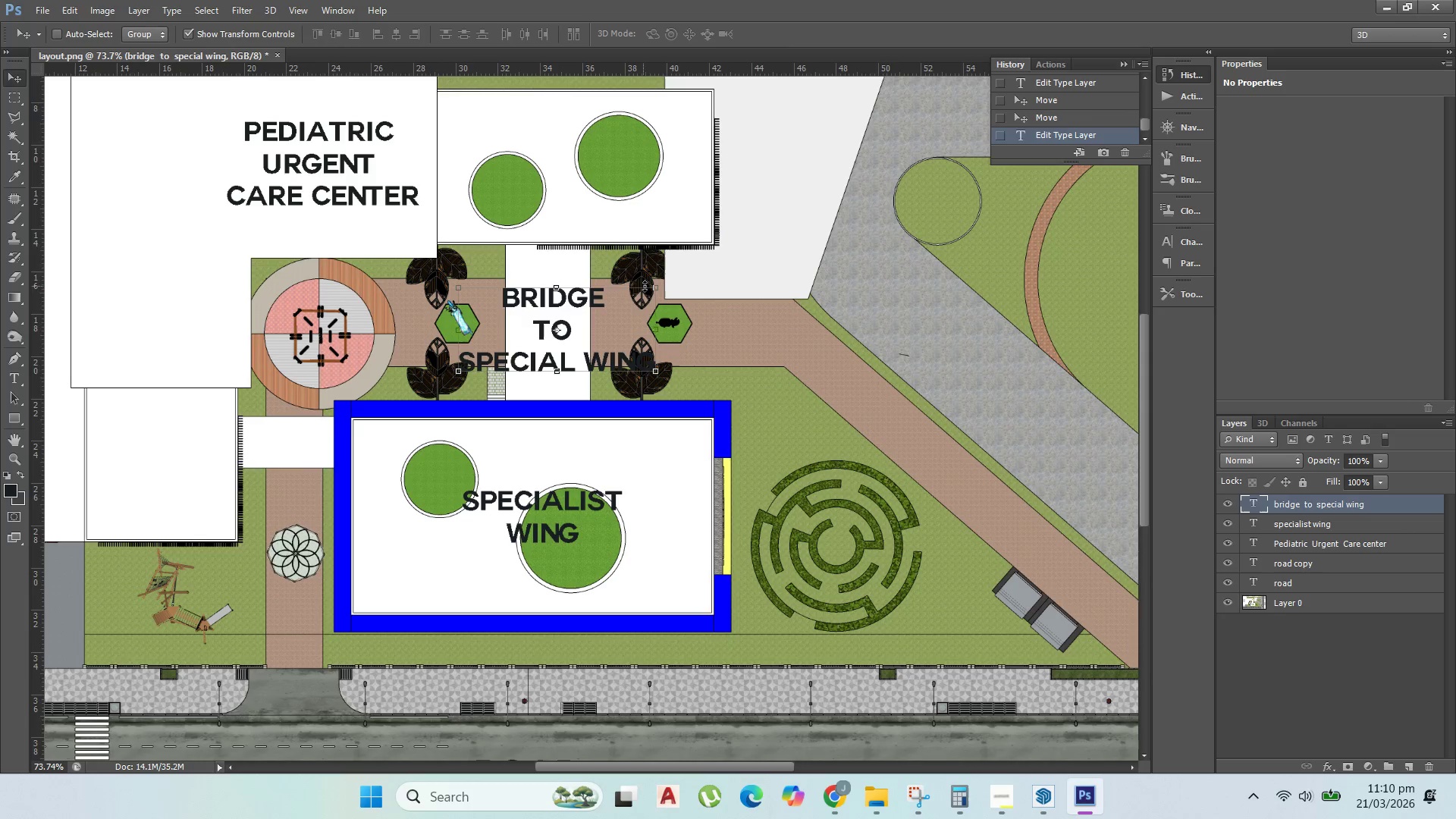 
hold_key(key=ShiftLeft, duration=1.53)
left_click_drag(start_coordinate=[653, 284], to_coordinate=[548, 328])
 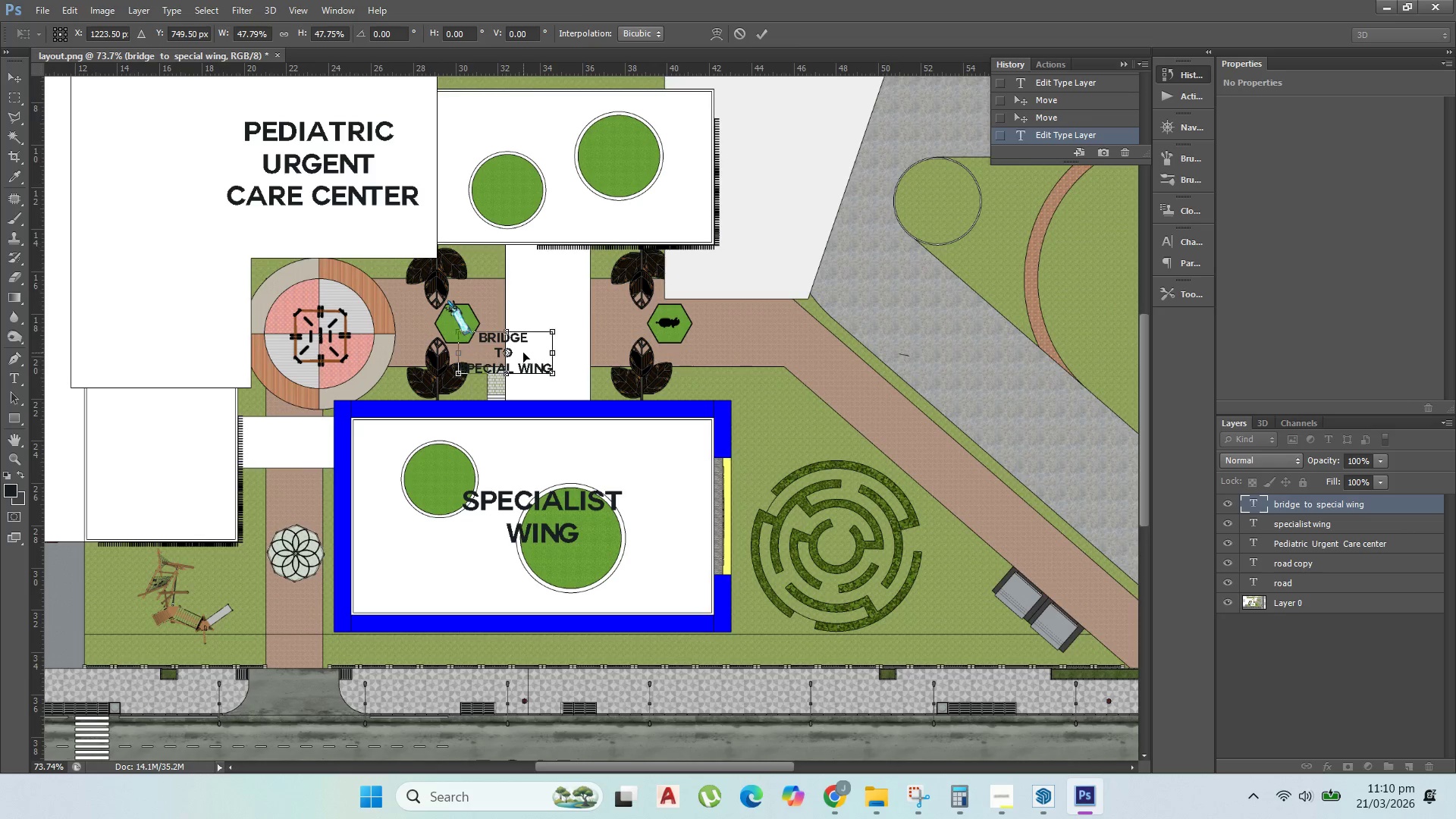 
hold_key(key=ShiftLeft, duration=0.62)
 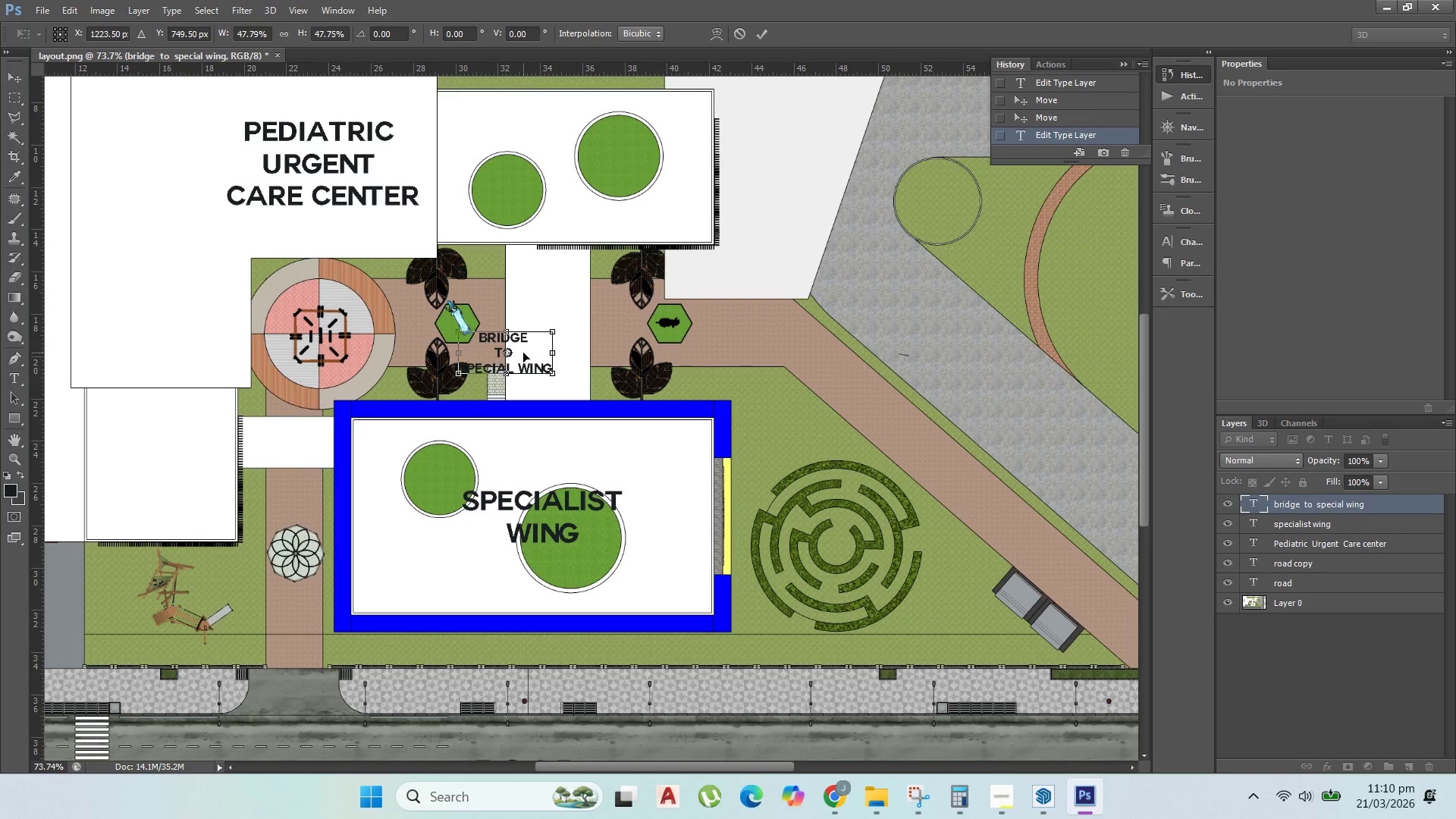 
left_click_drag(start_coordinate=[523, 353], to_coordinate=[563, 312])
 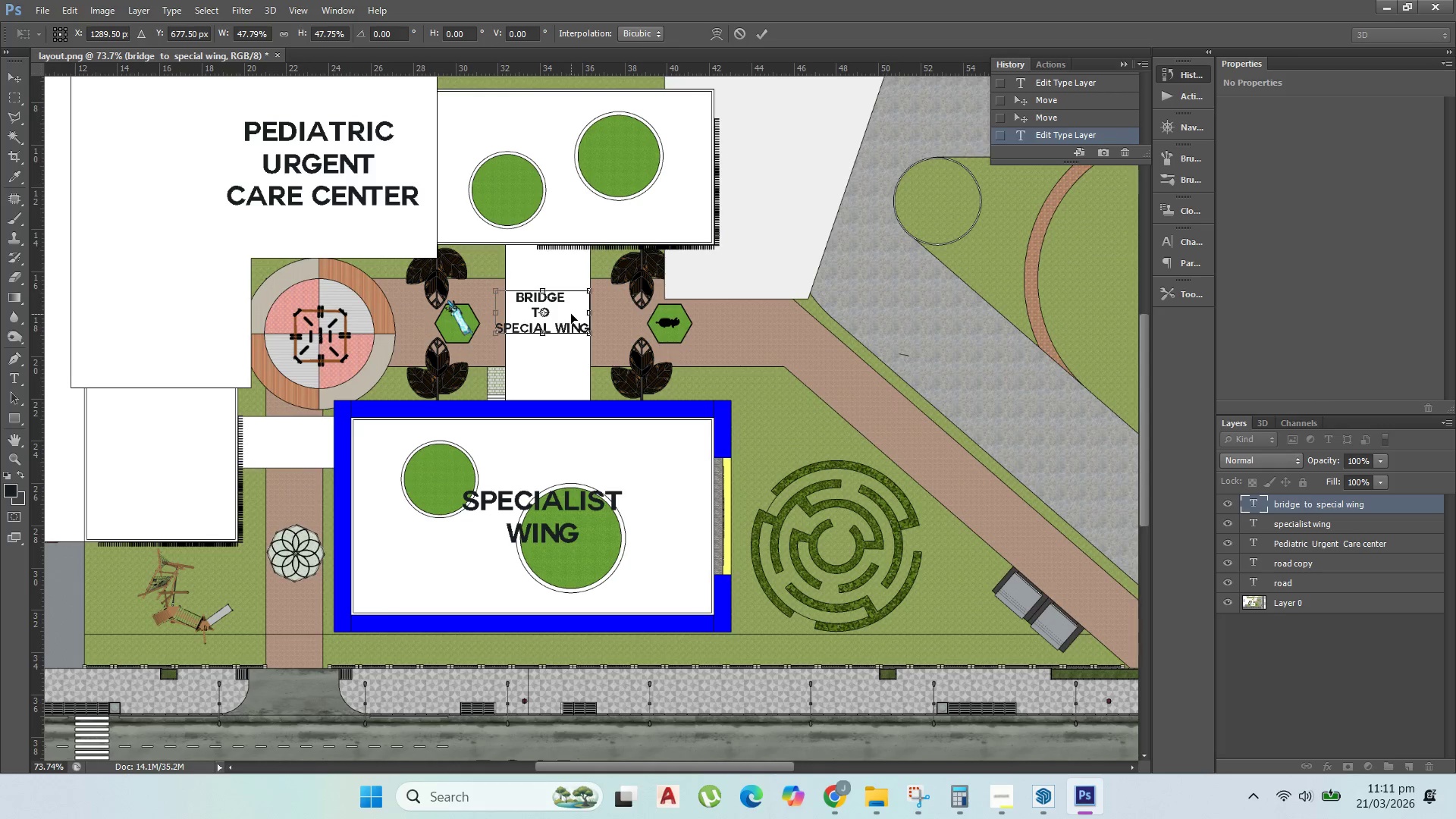 
key(Enter)
 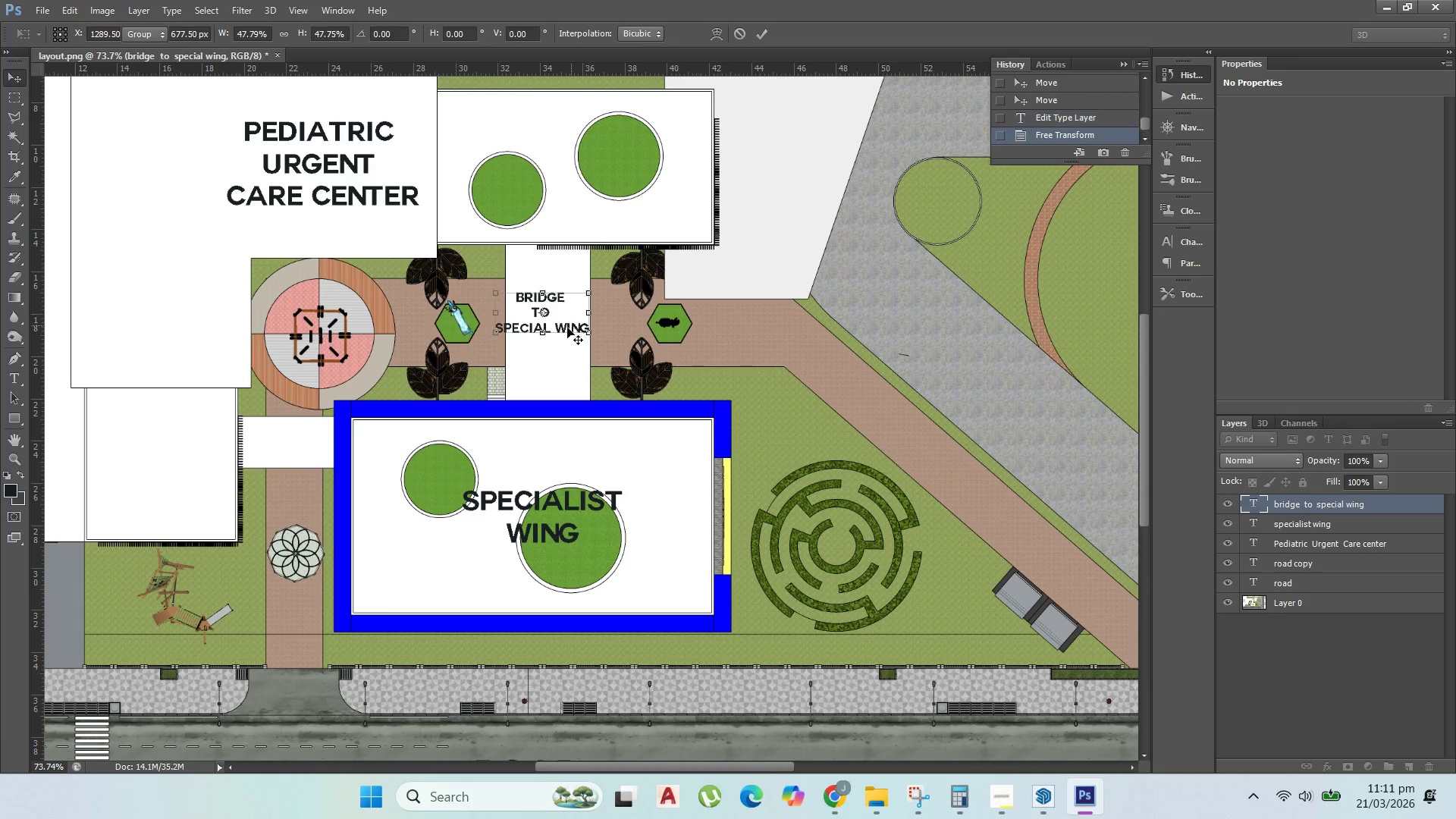 
hold_key(key=AltLeft, duration=0.88)
left_click_drag(start_coordinate=[563, 325], to_coordinate=[303, 453])
 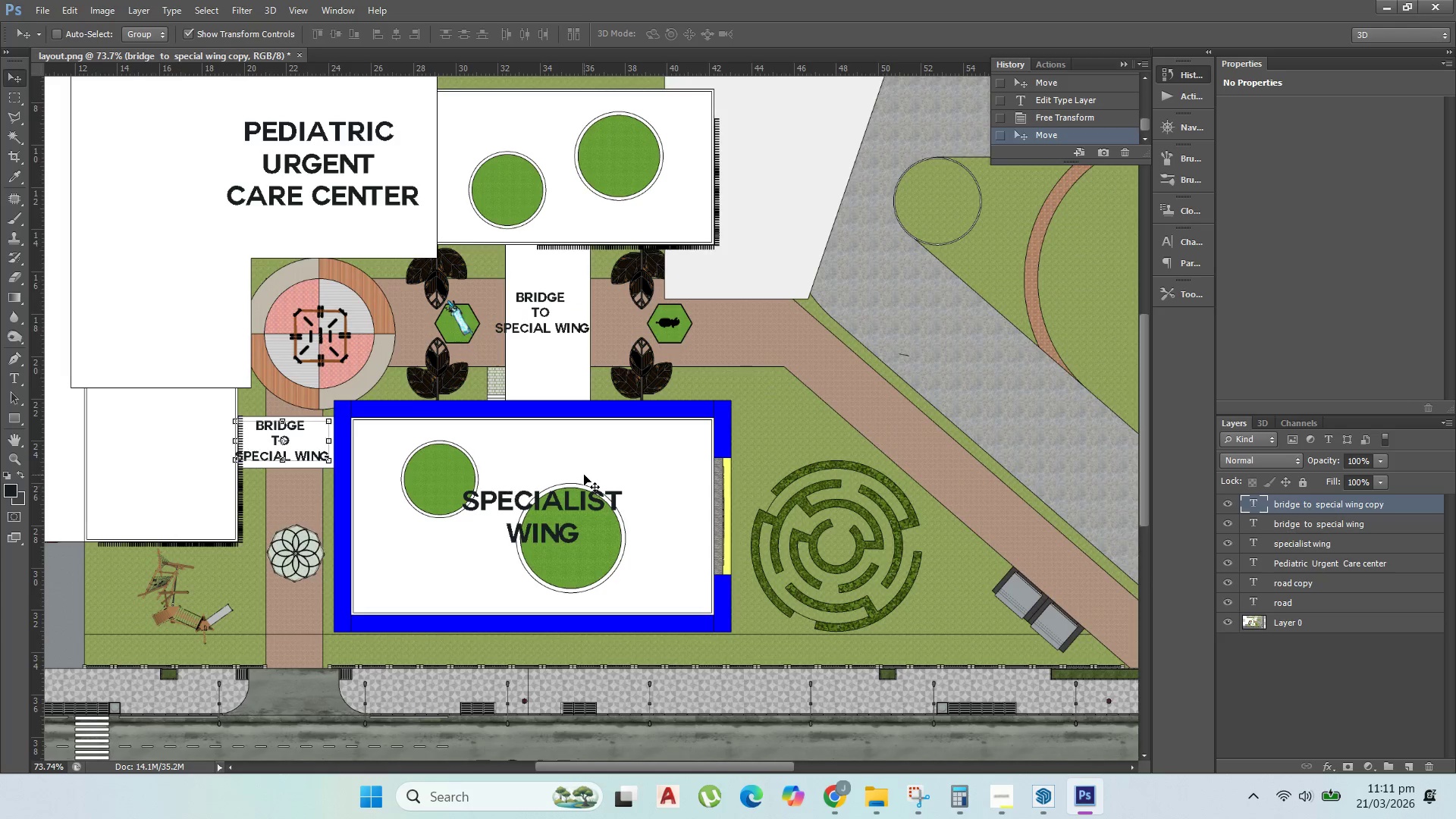 
hold_key(key=AltLeft, duration=1.09)
scroll: coordinate [827, 409], scroll_direction: down, amount: 4.0
 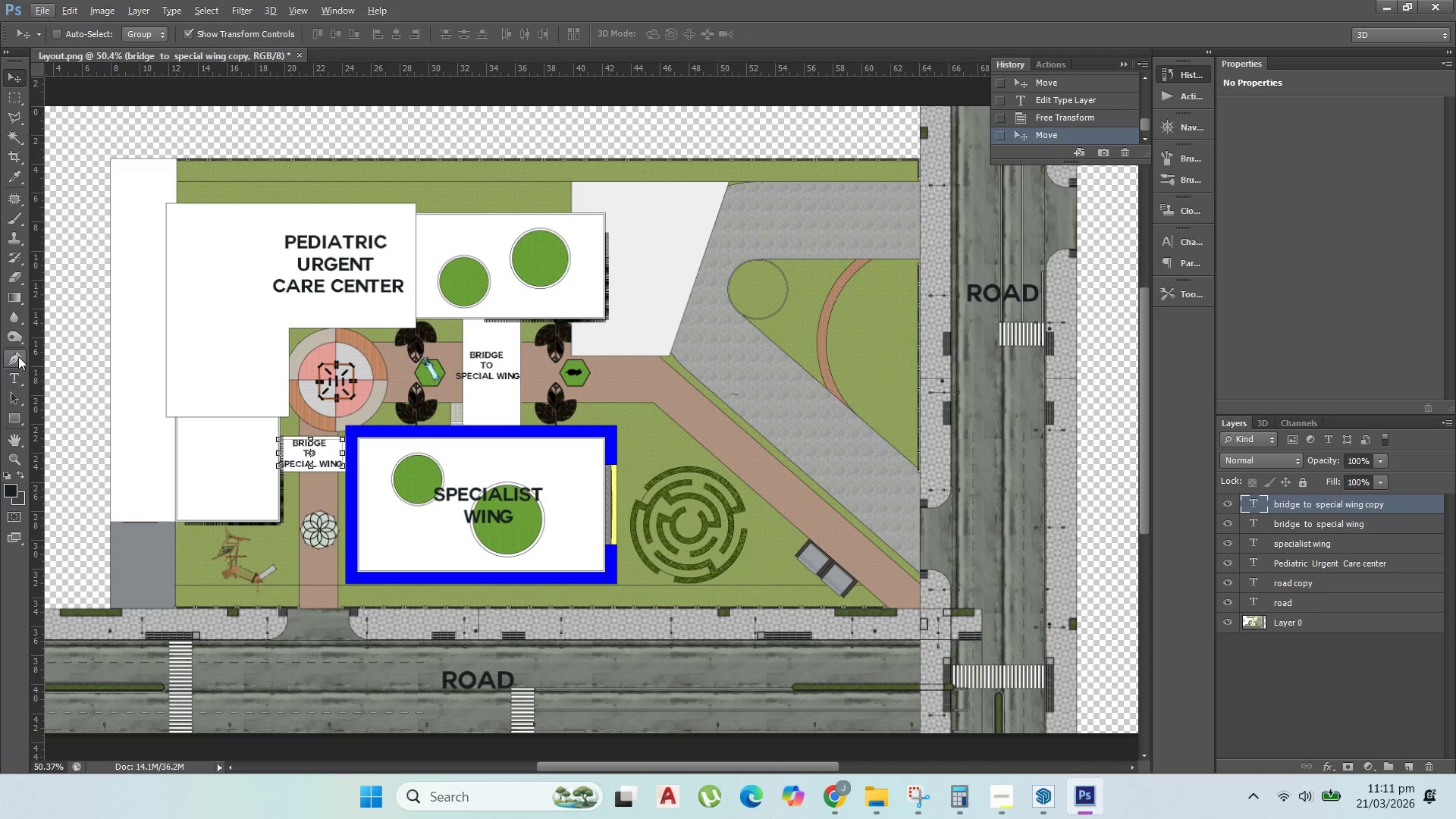 
right_click([13, 410])
 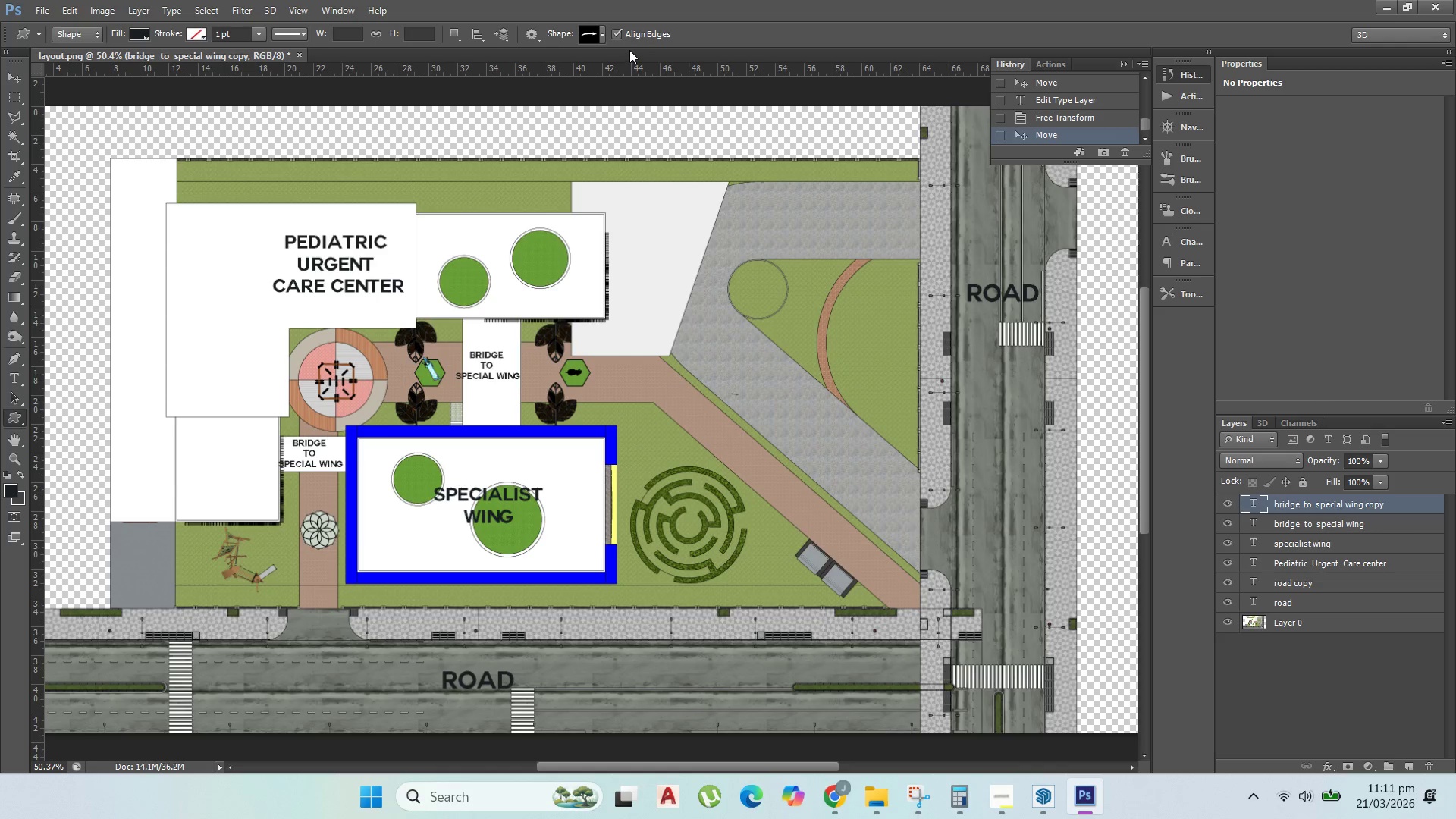 
left_click([604, 36])
 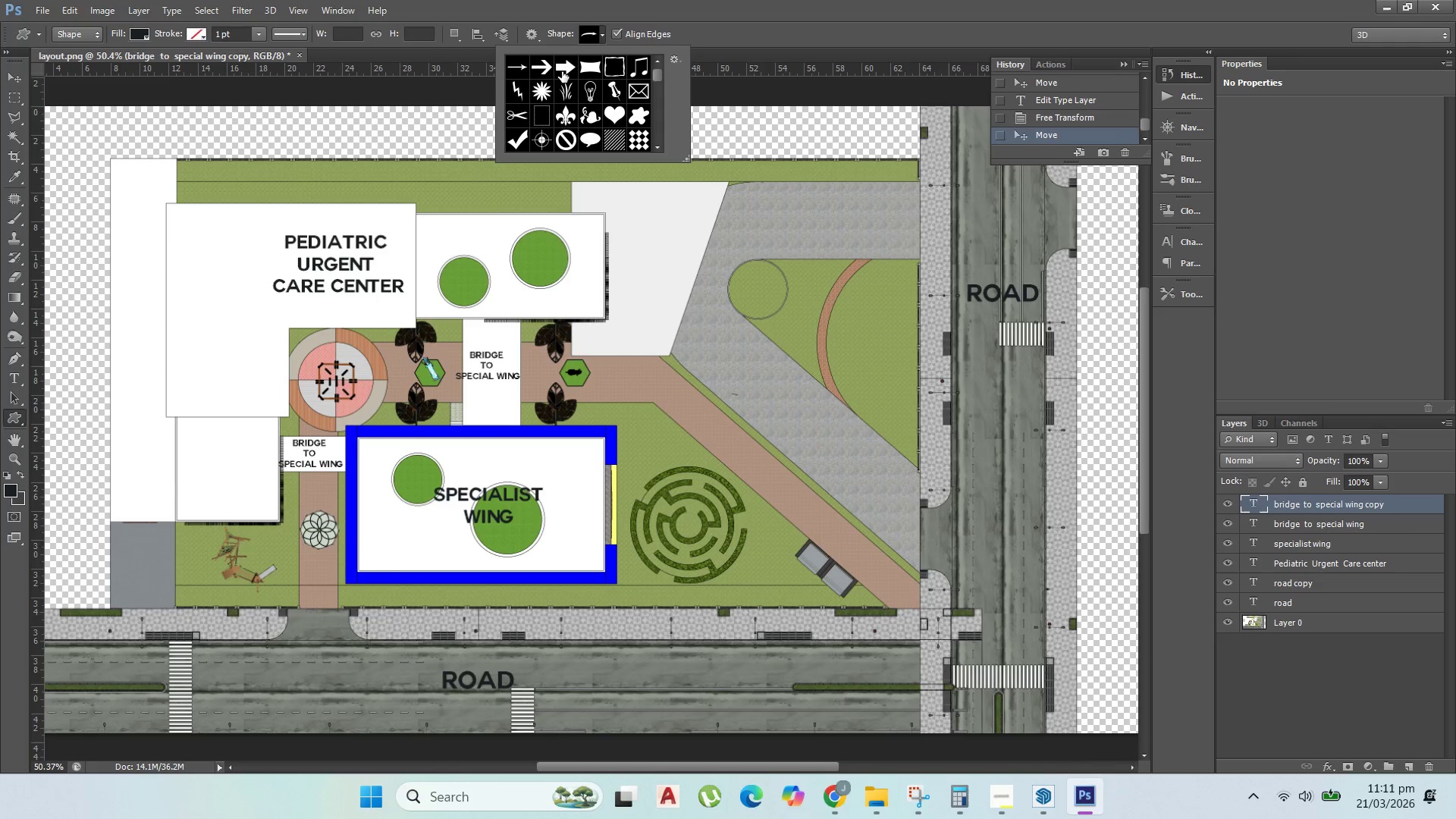 
left_click([547, 71])
 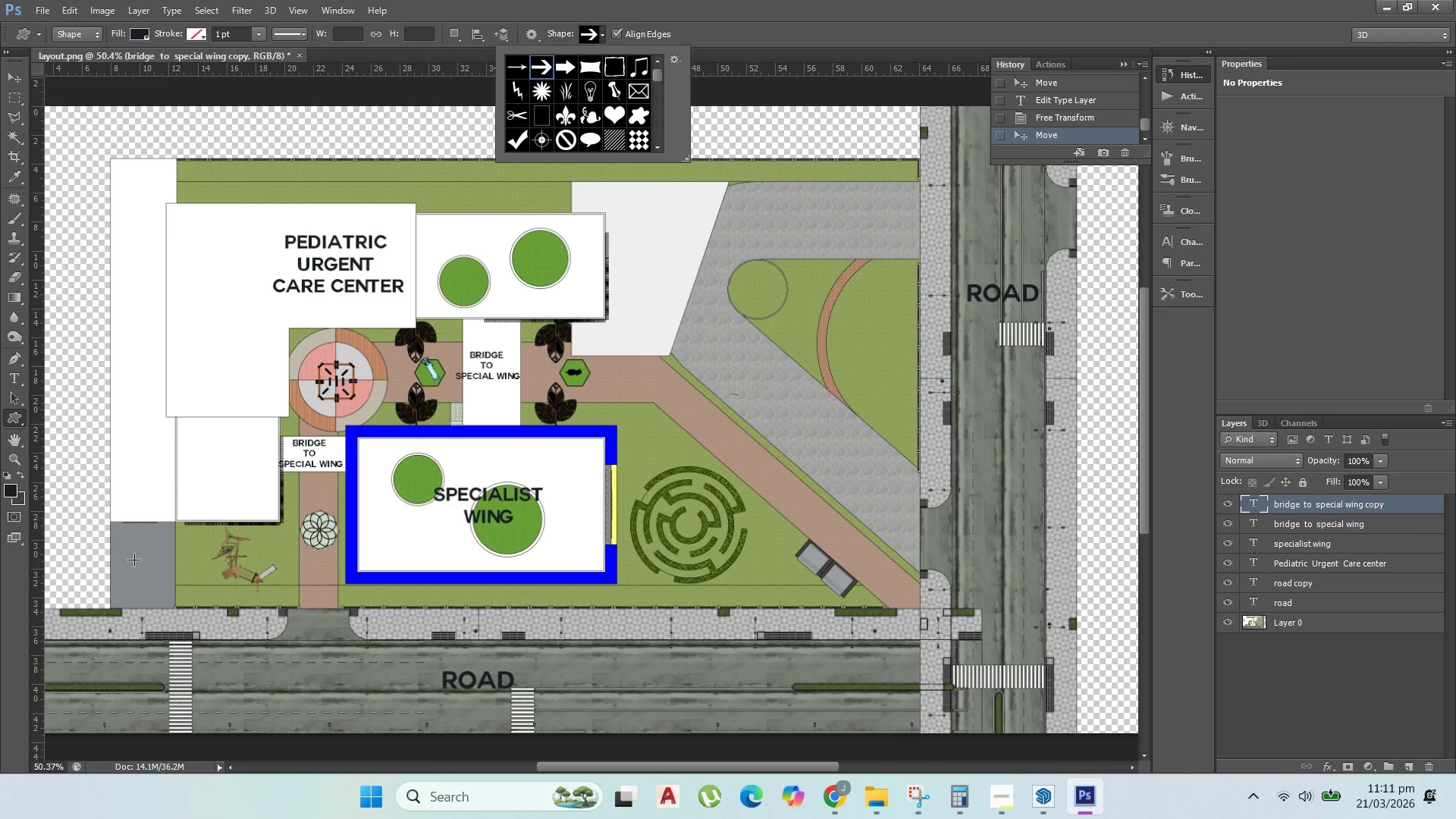 
left_click_drag(start_coordinate=[134, 557], to_coordinate=[195, 588])
 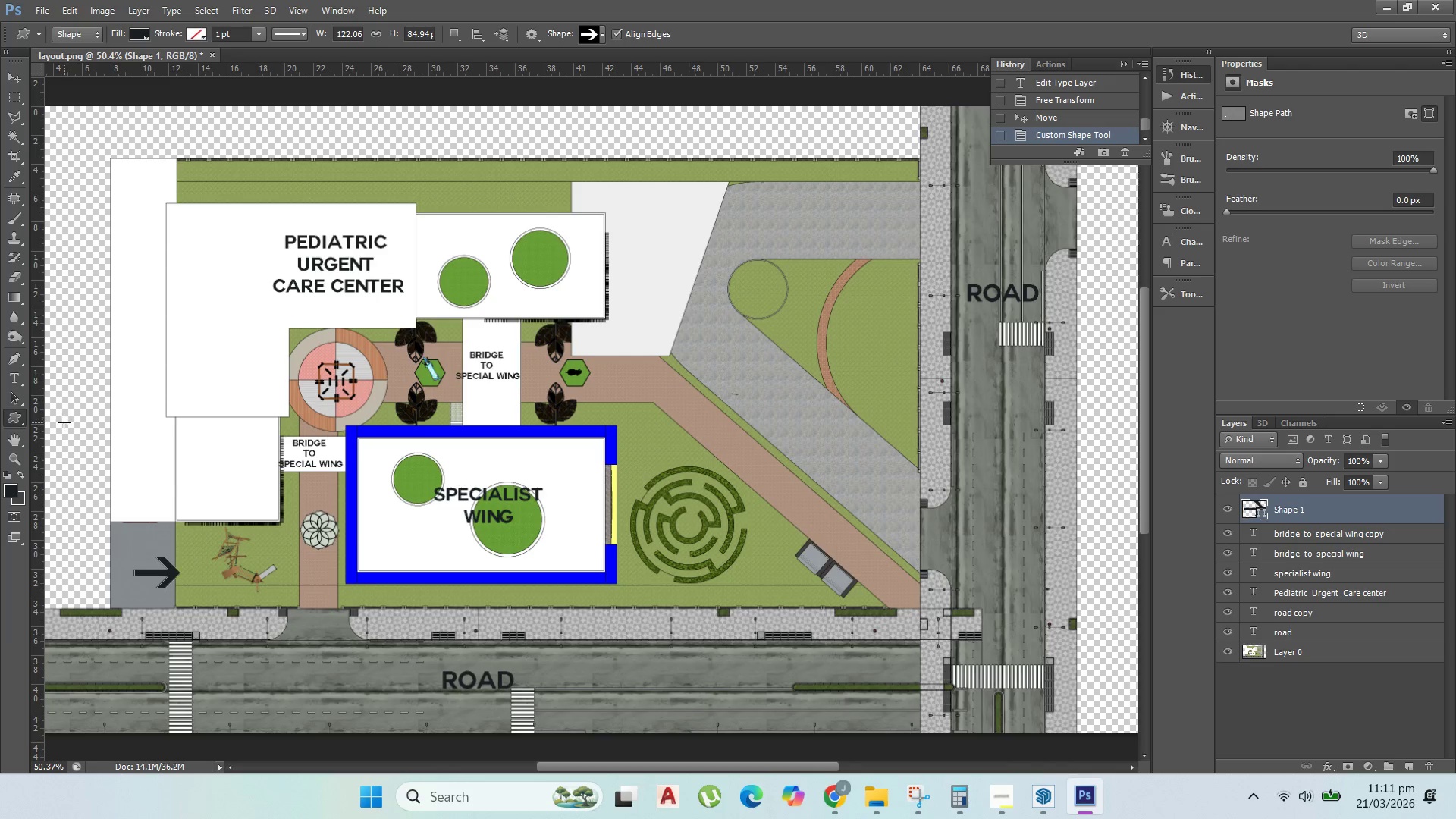 
hold_key(key=ShiftLeft, duration=1.51)
 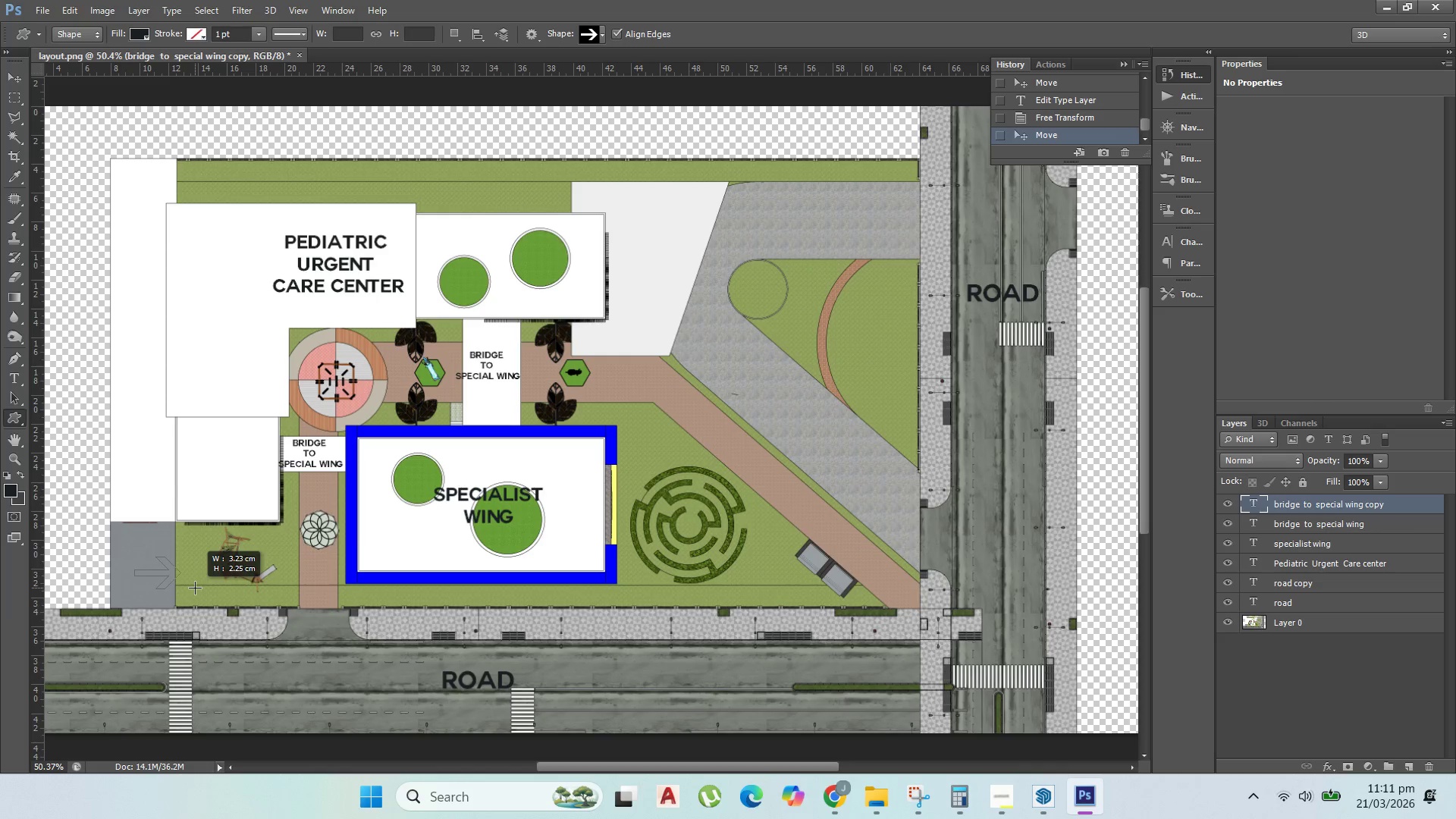 
hold_key(key=ShiftLeft, duration=0.94)
 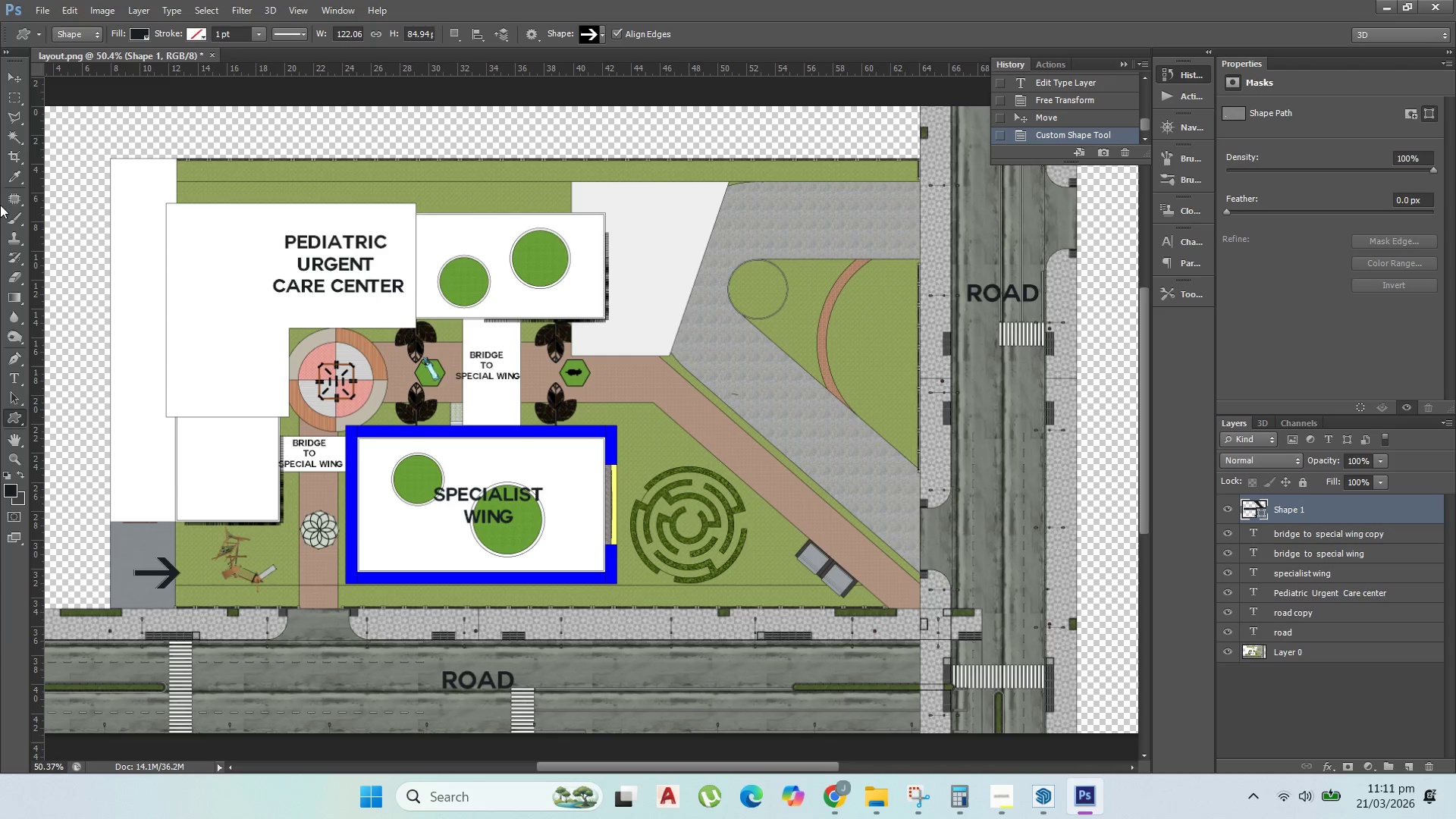 
hold_key(key=ShiftLeft, duration=7.83)
left_click([64, 133])
 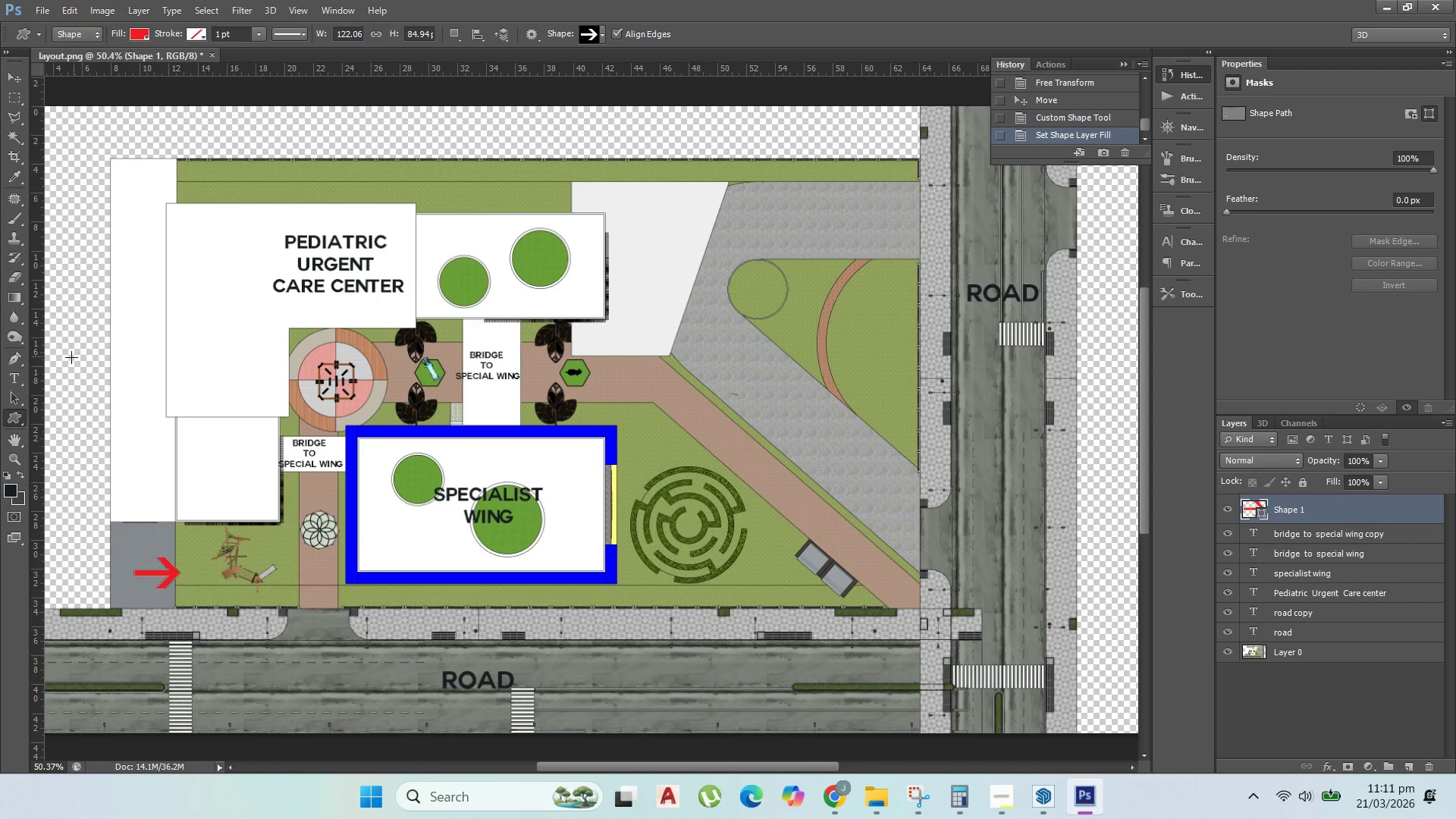 
left_click([14, 75])
 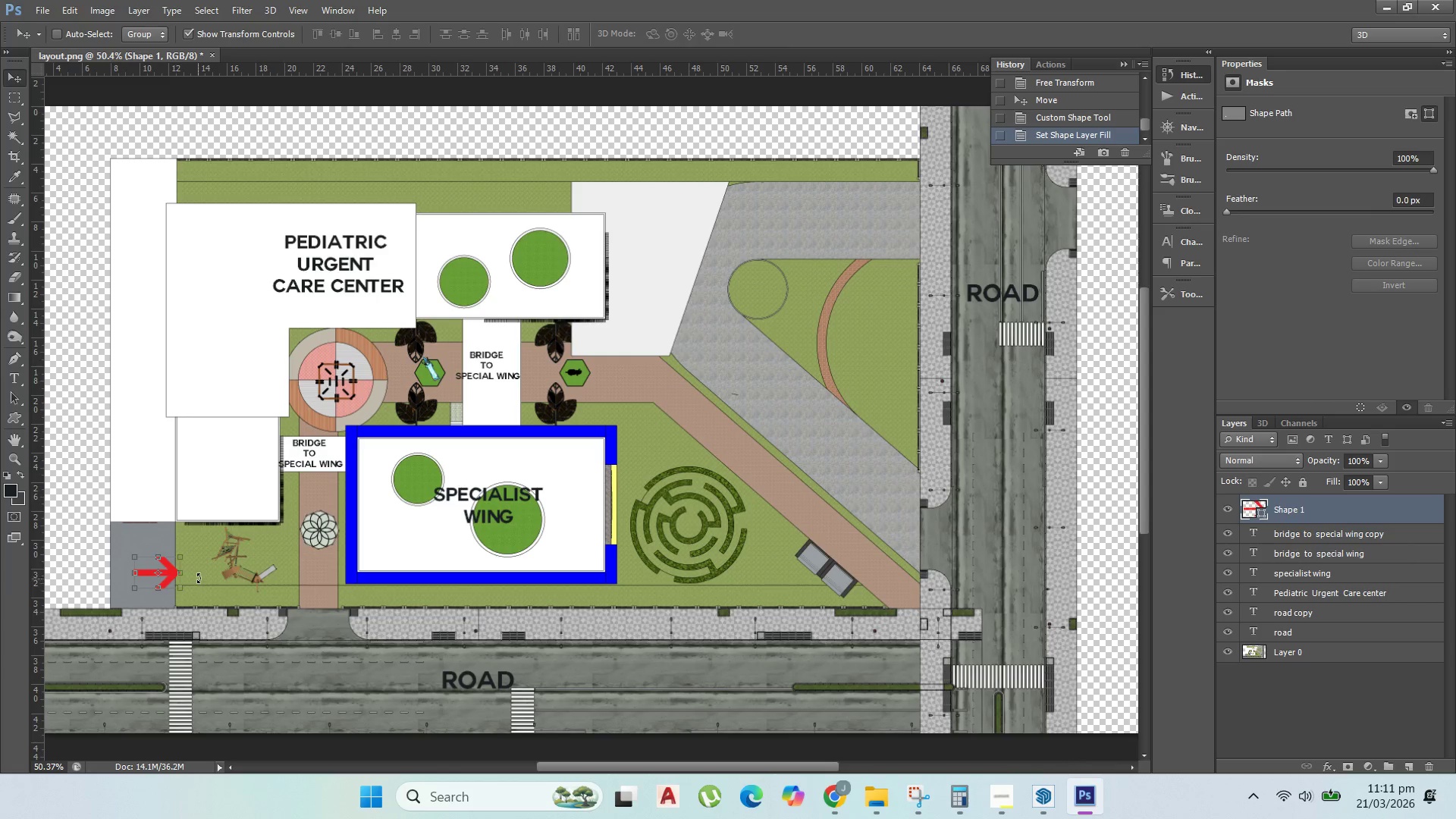 
left_click_drag(start_coordinate=[198, 577], to_coordinate=[159, 490])
 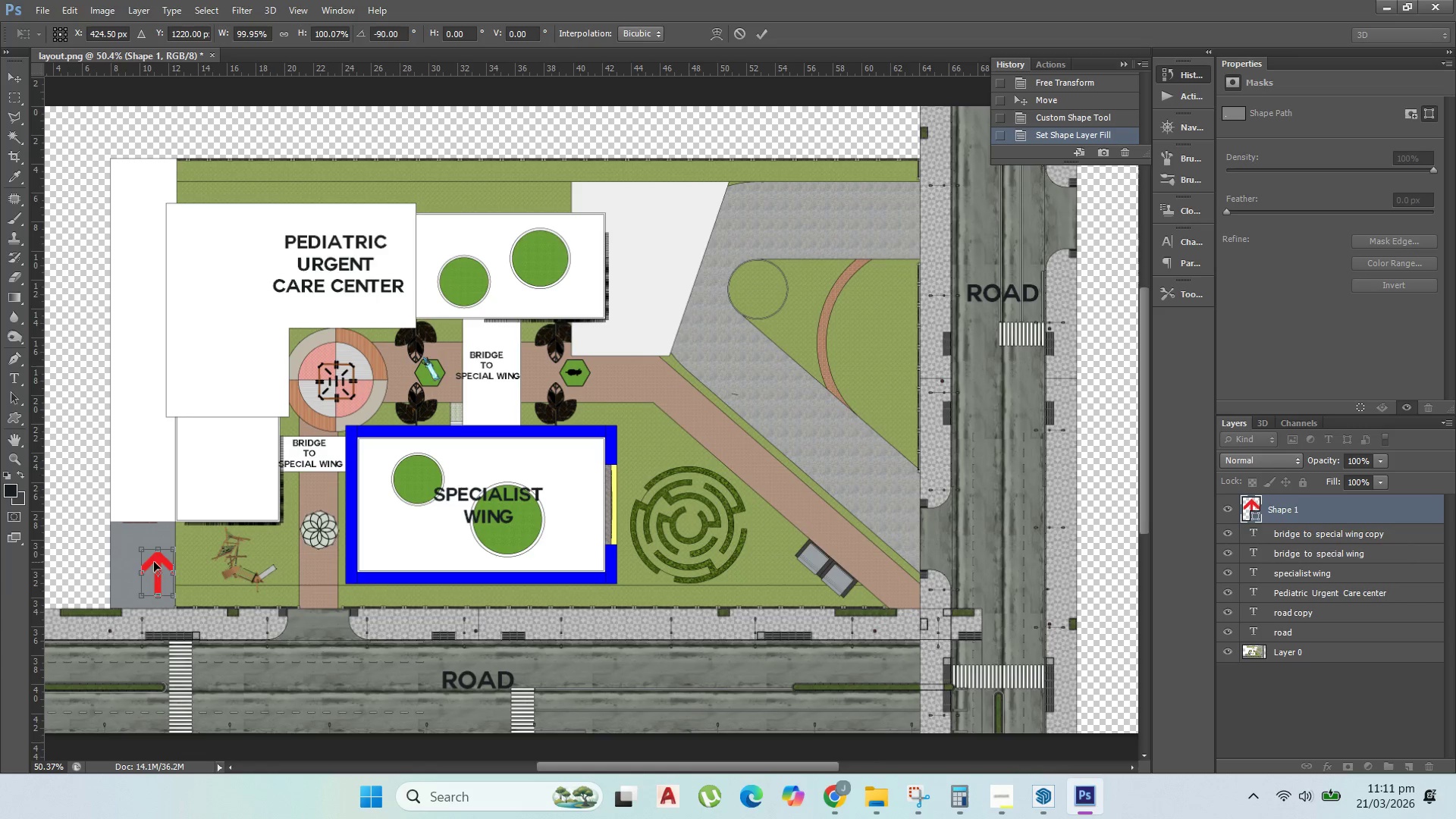 
hold_key(key=ShiftLeft, duration=0.75)
 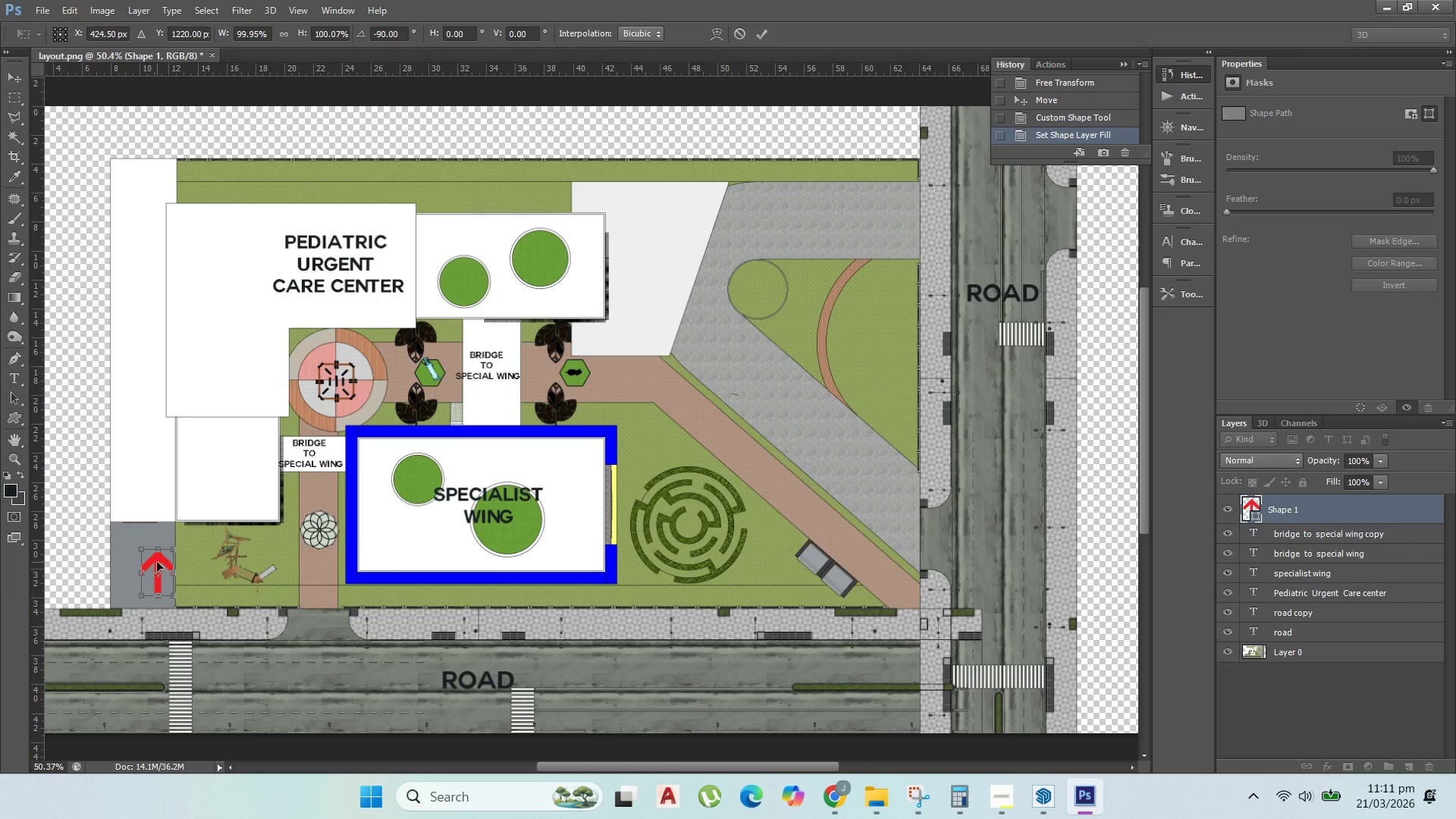 
left_click_drag(start_coordinate=[157, 562], to_coordinate=[145, 551])
 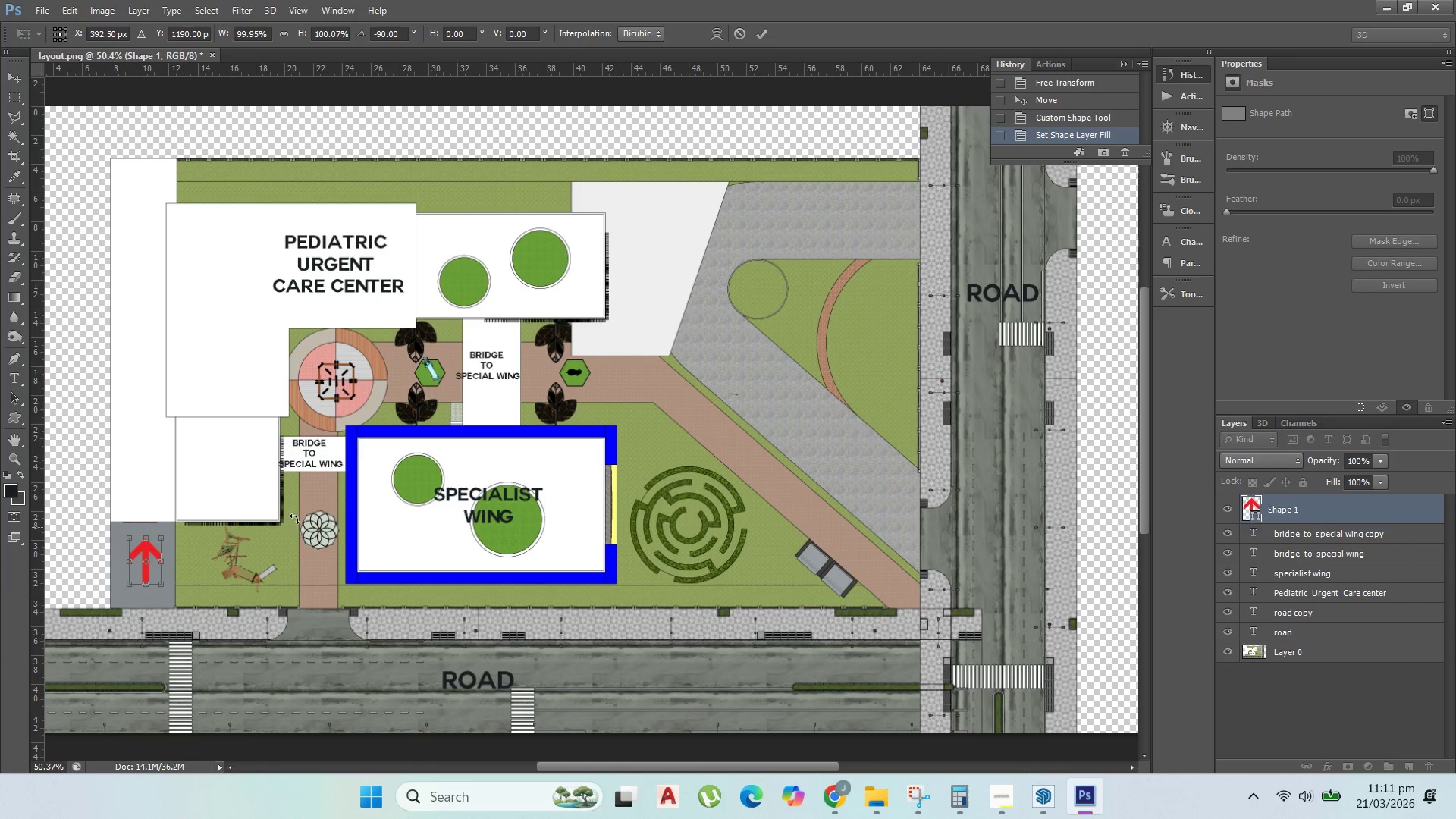 
hold_key(key=AltLeft, duration=1.39)
scroll: coordinate [195, 600], scroll_direction: down, amount: 1.0
 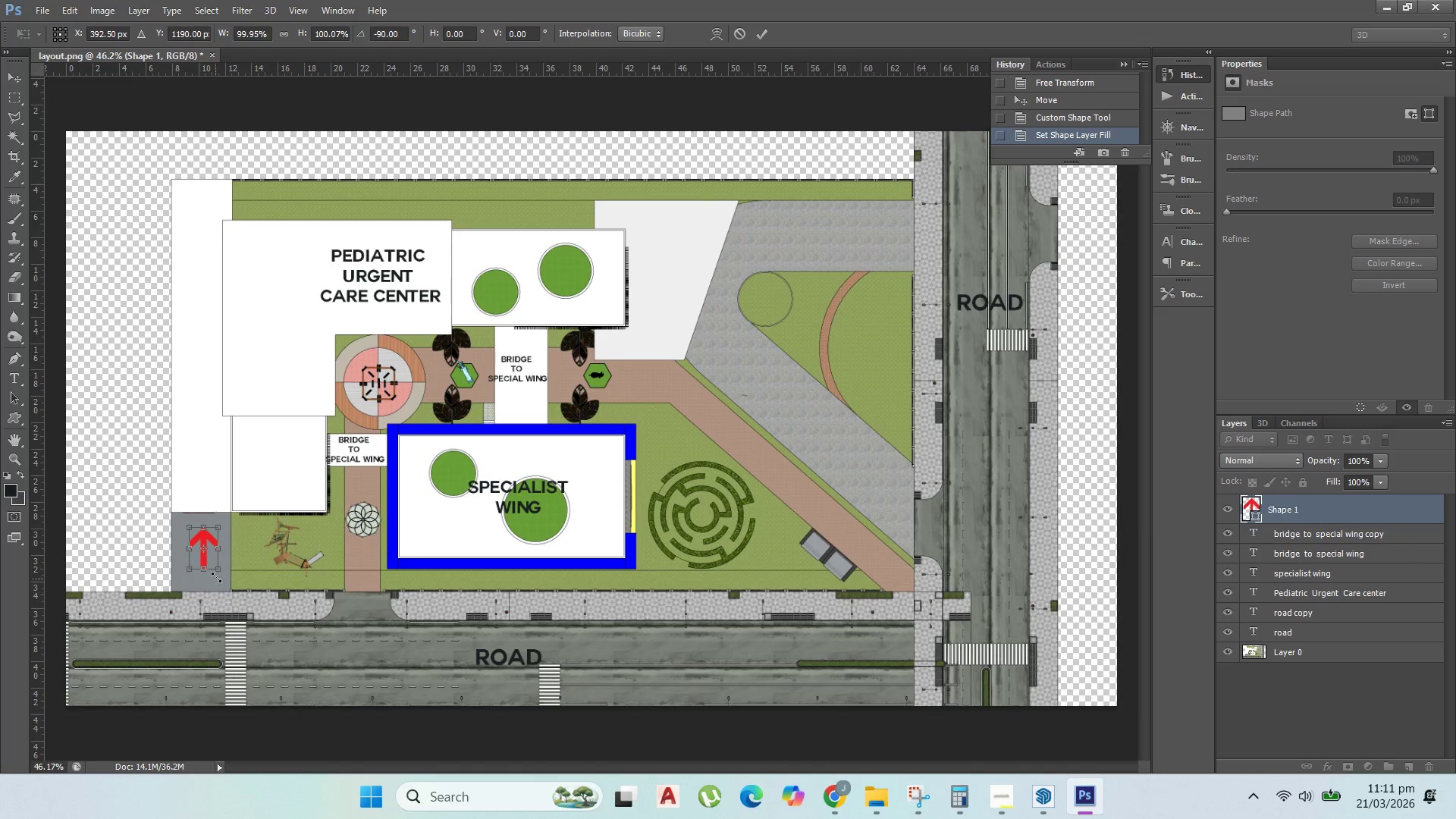 
hold_key(key=AltLeft, duration=7.34)
left_click([652, 298])
 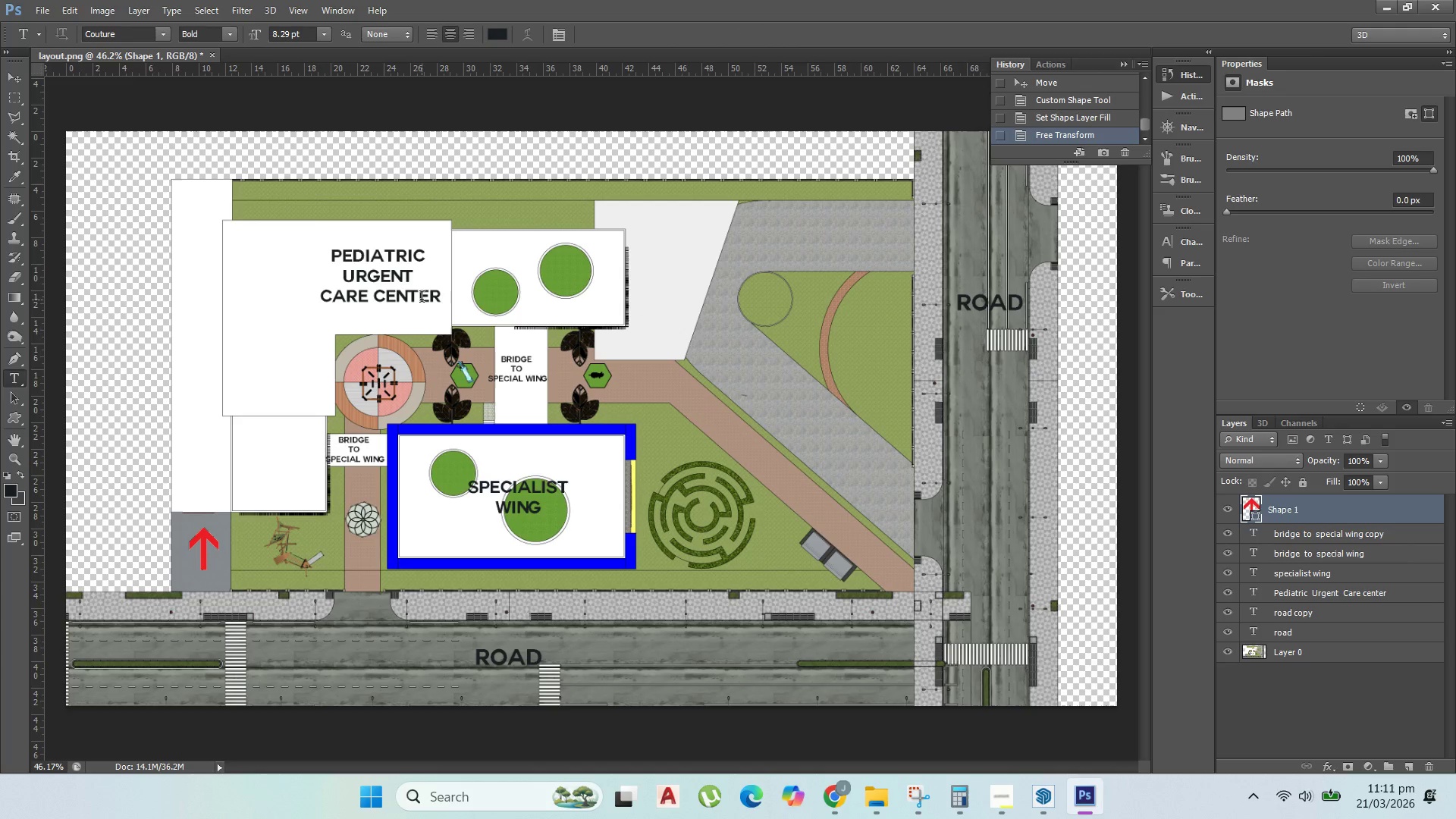 
left_click([418, 296])
 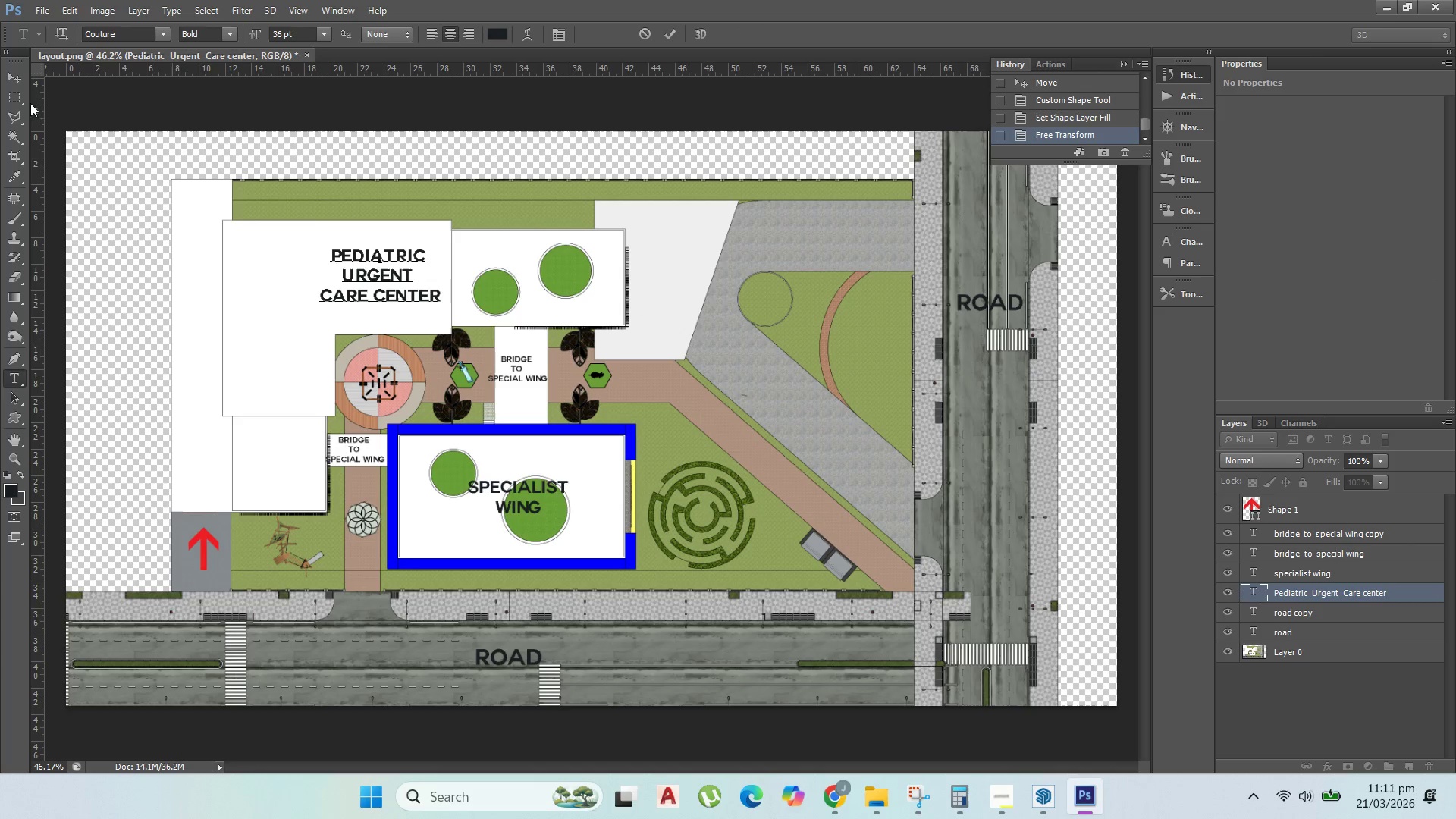 
left_click([14, 77])
 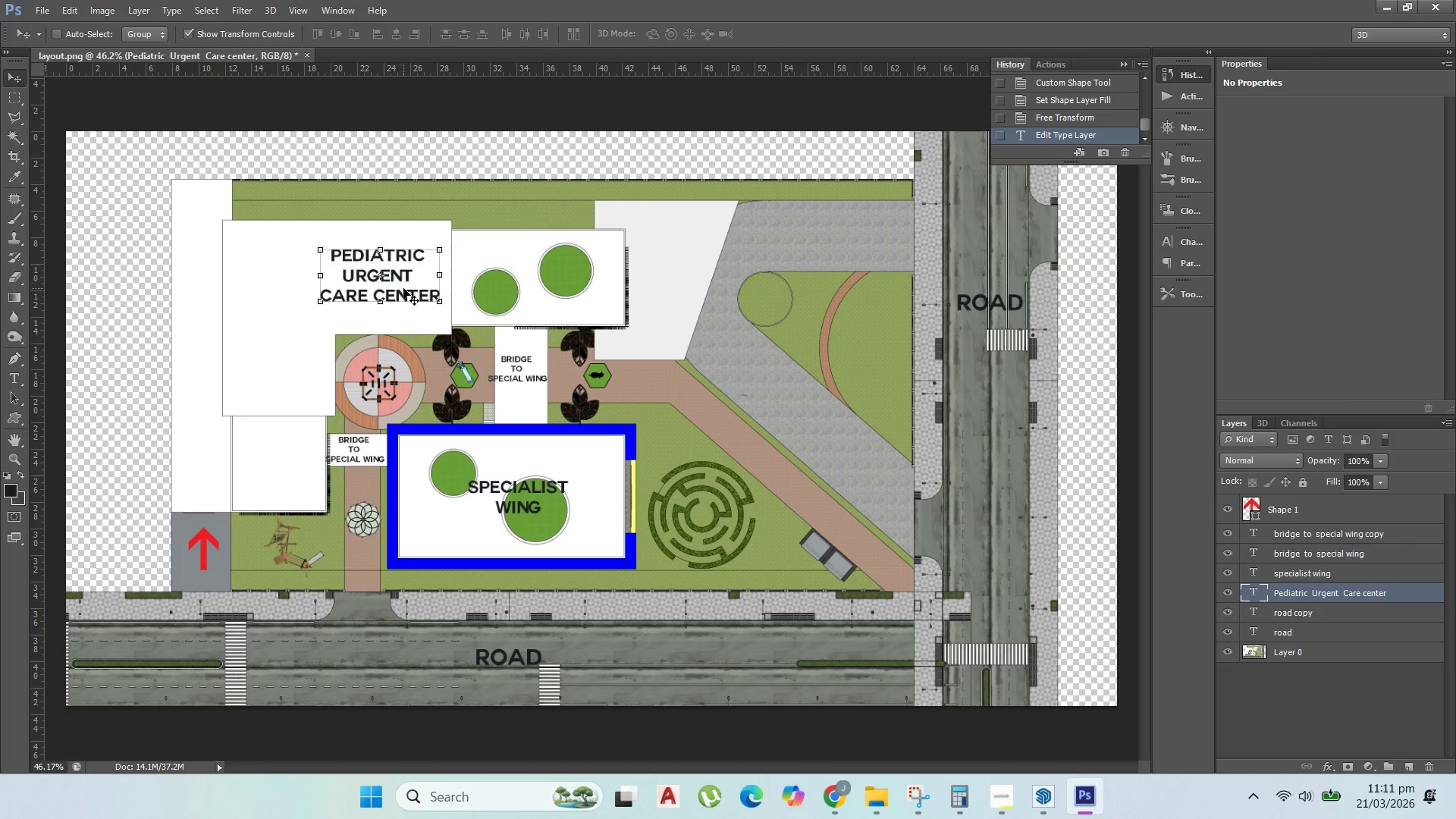 
hold_key(key=AltLeft, duration=0.86)
left_click_drag(start_coordinate=[412, 297], to_coordinate=[244, 644])
 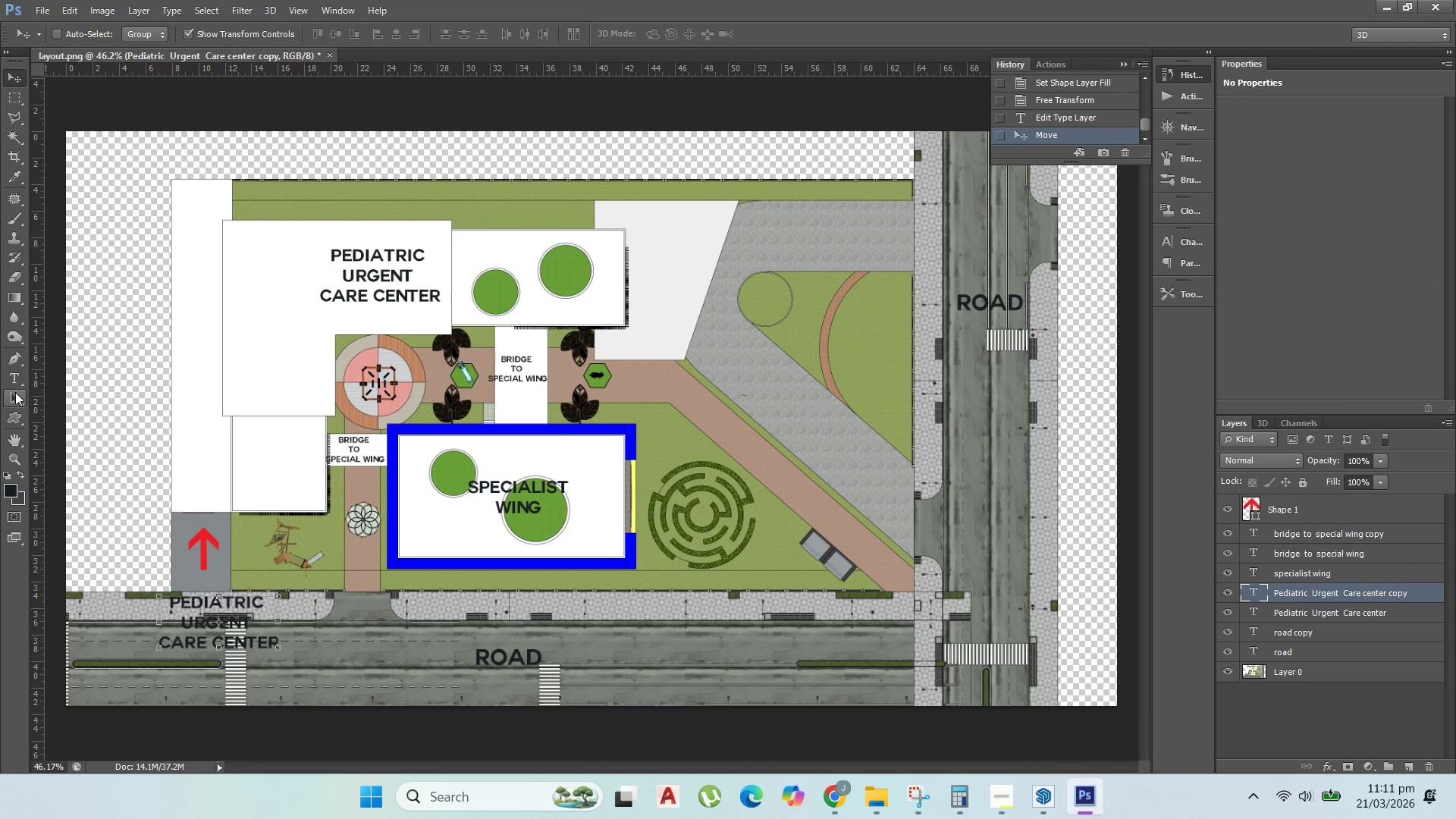 
left_click([17, 373])
 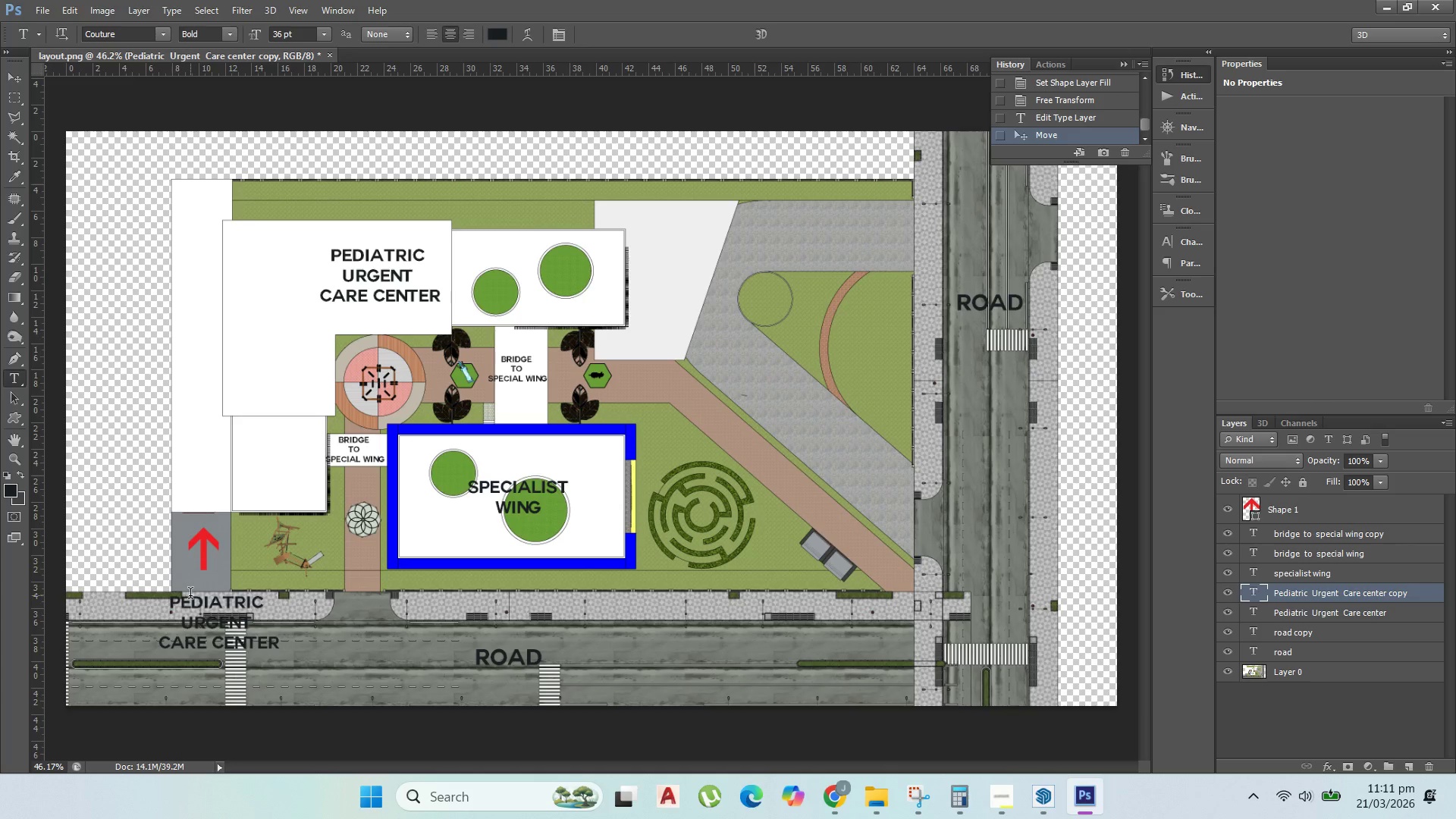 
double_click([190, 595])
 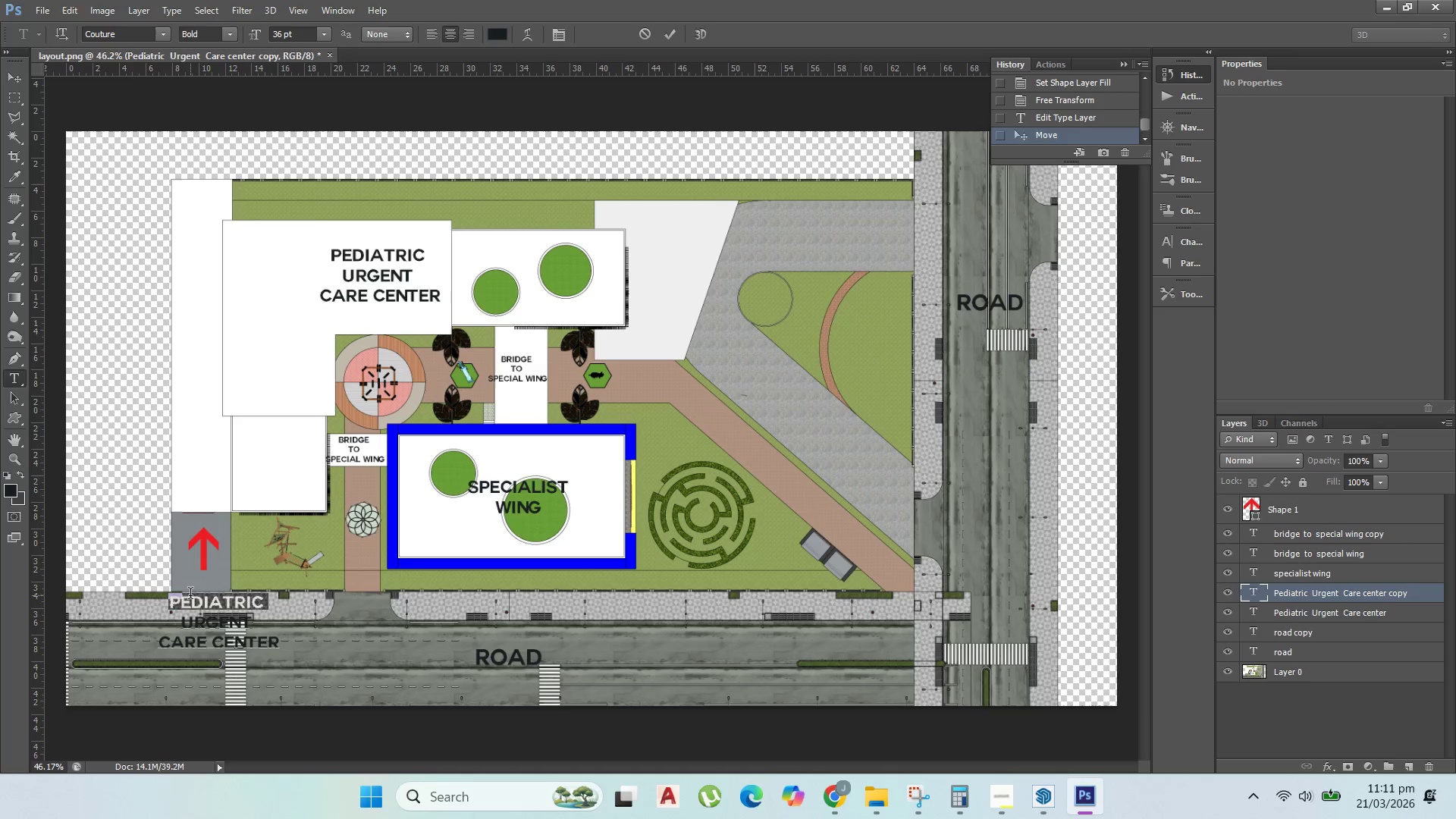 
triple_click([190, 595])
 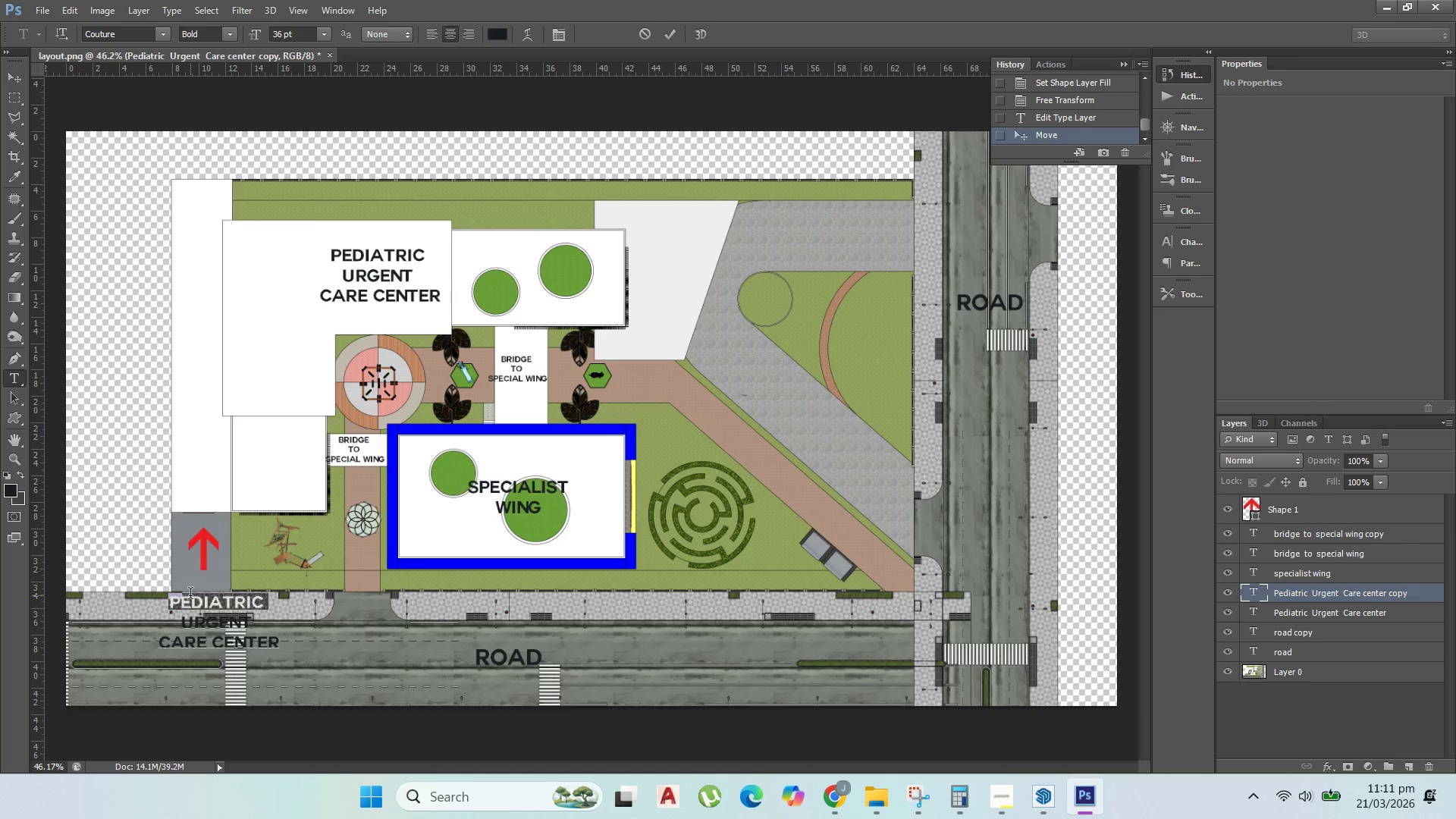 
triple_click([190, 595])
 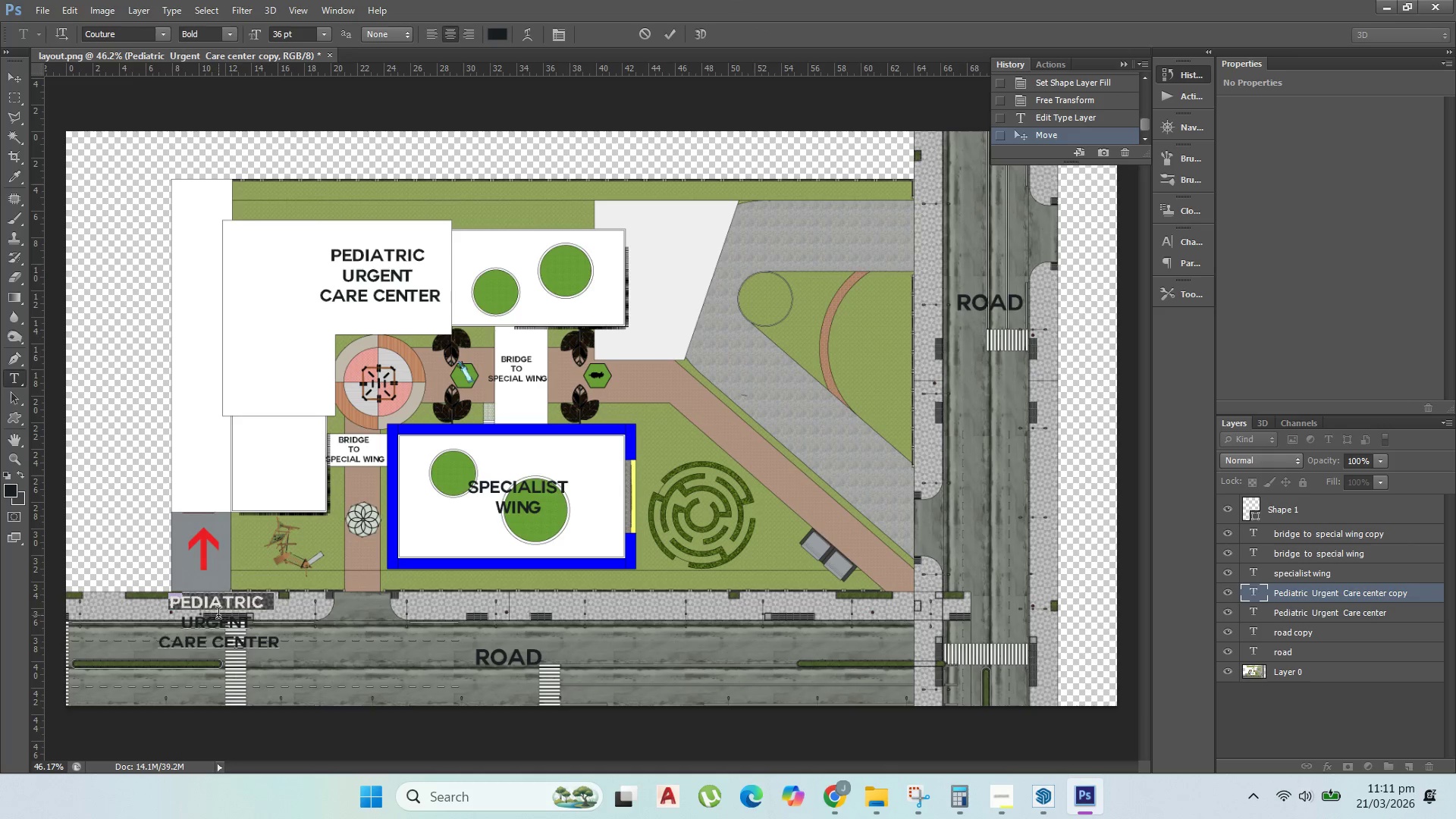 
key(Control+A)
 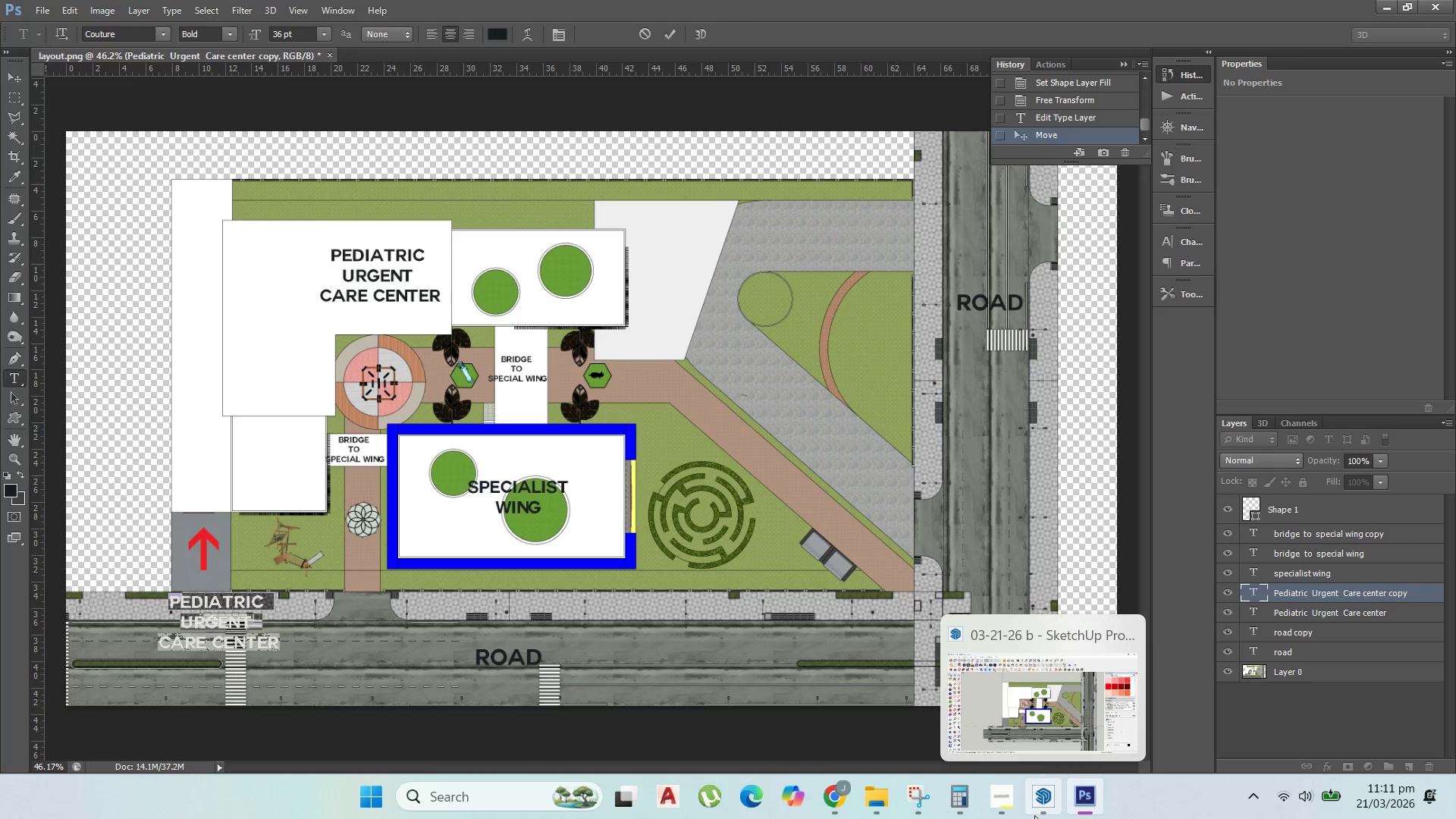 
left_click([1006, 812])